 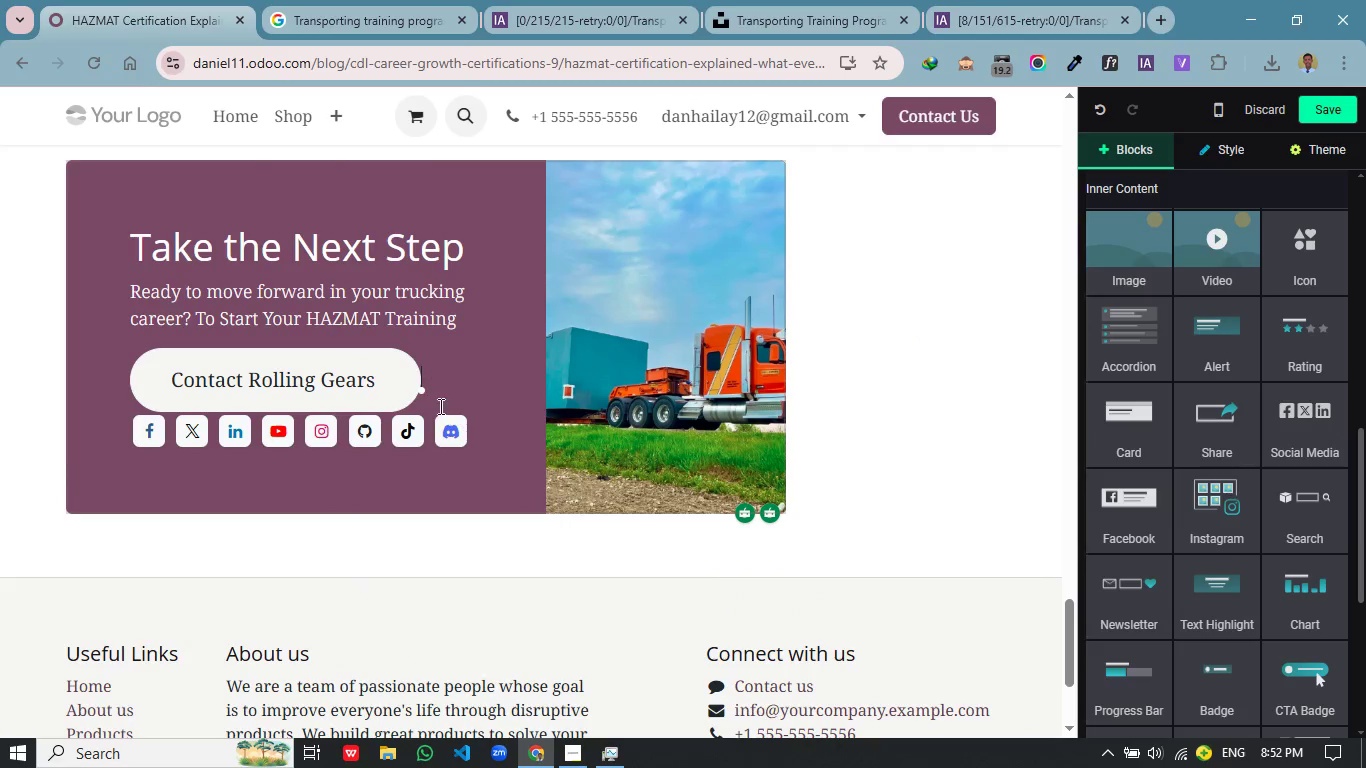 
key(Enter)
 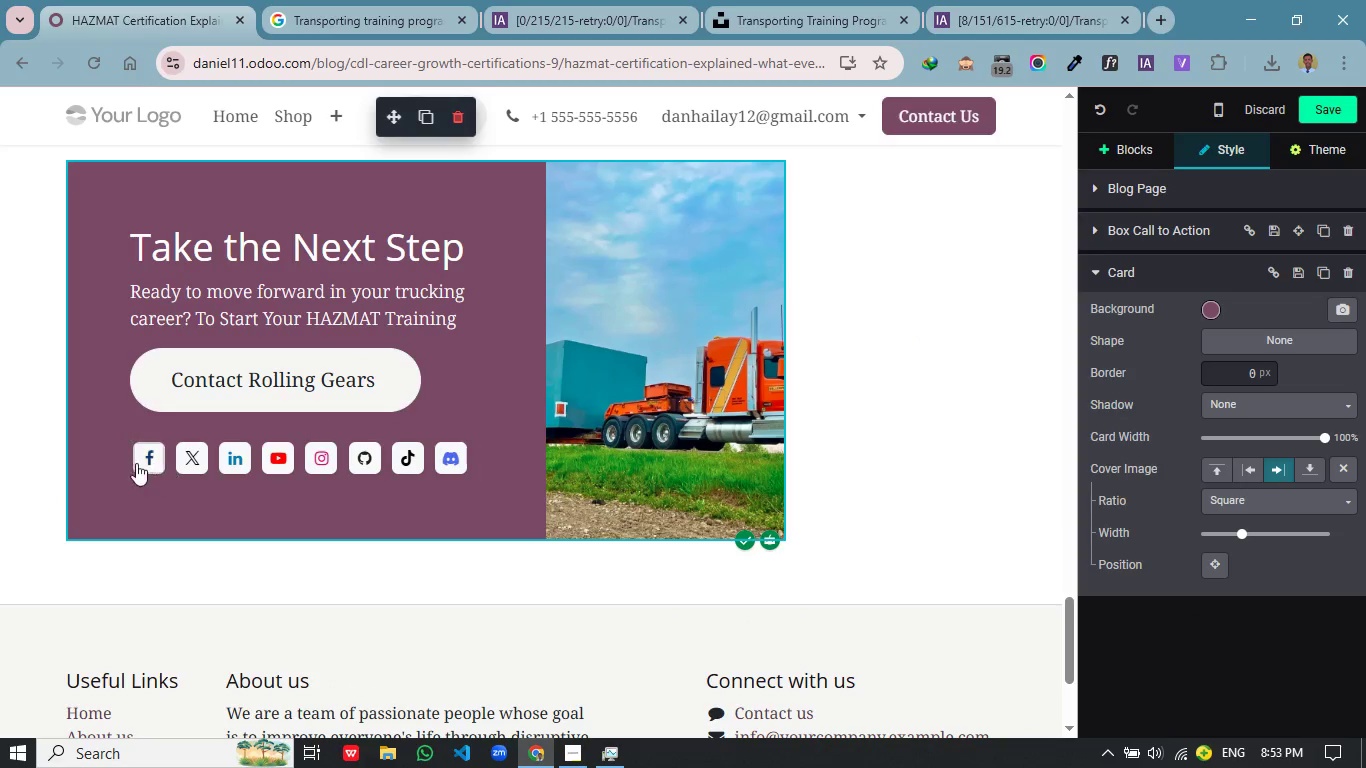 
left_click([131, 461])
 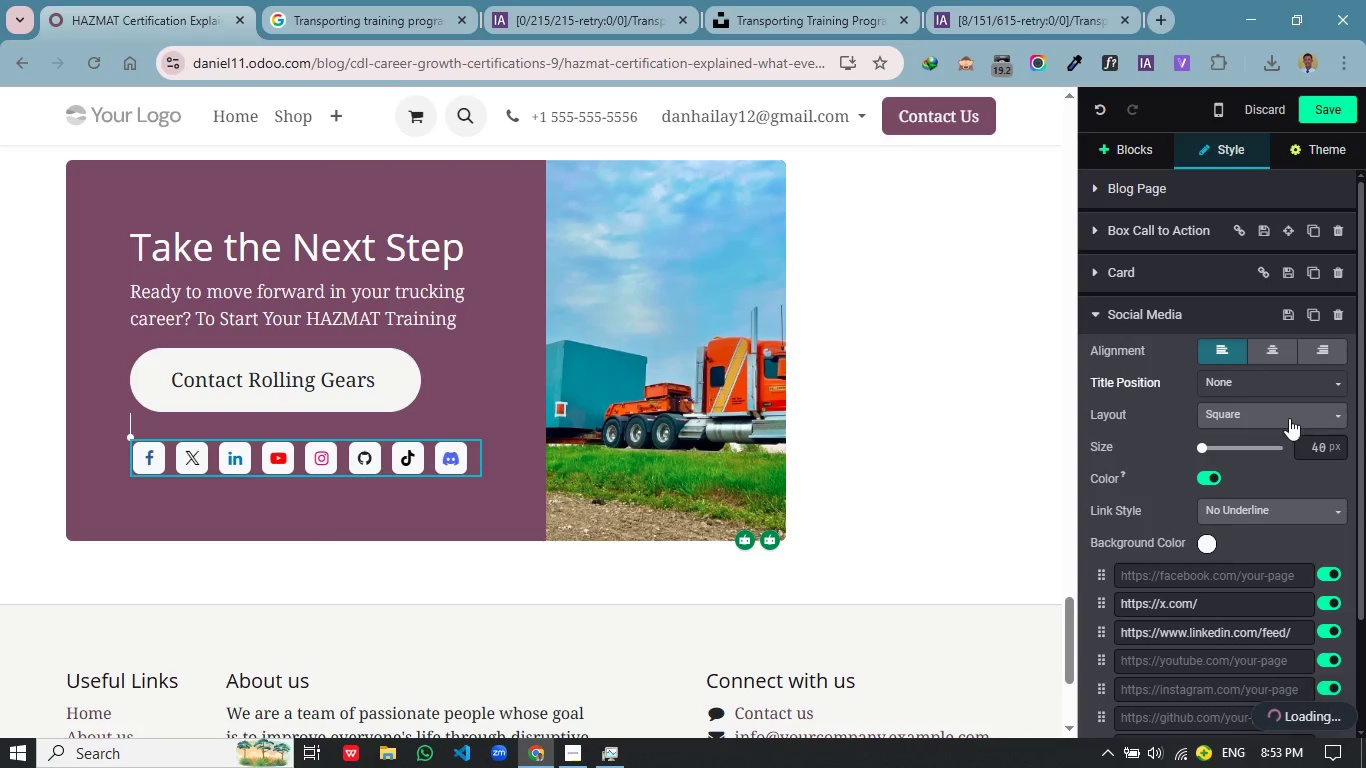 
scroll: coordinate [1255, 526], scroll_direction: down, amount: 2.0
 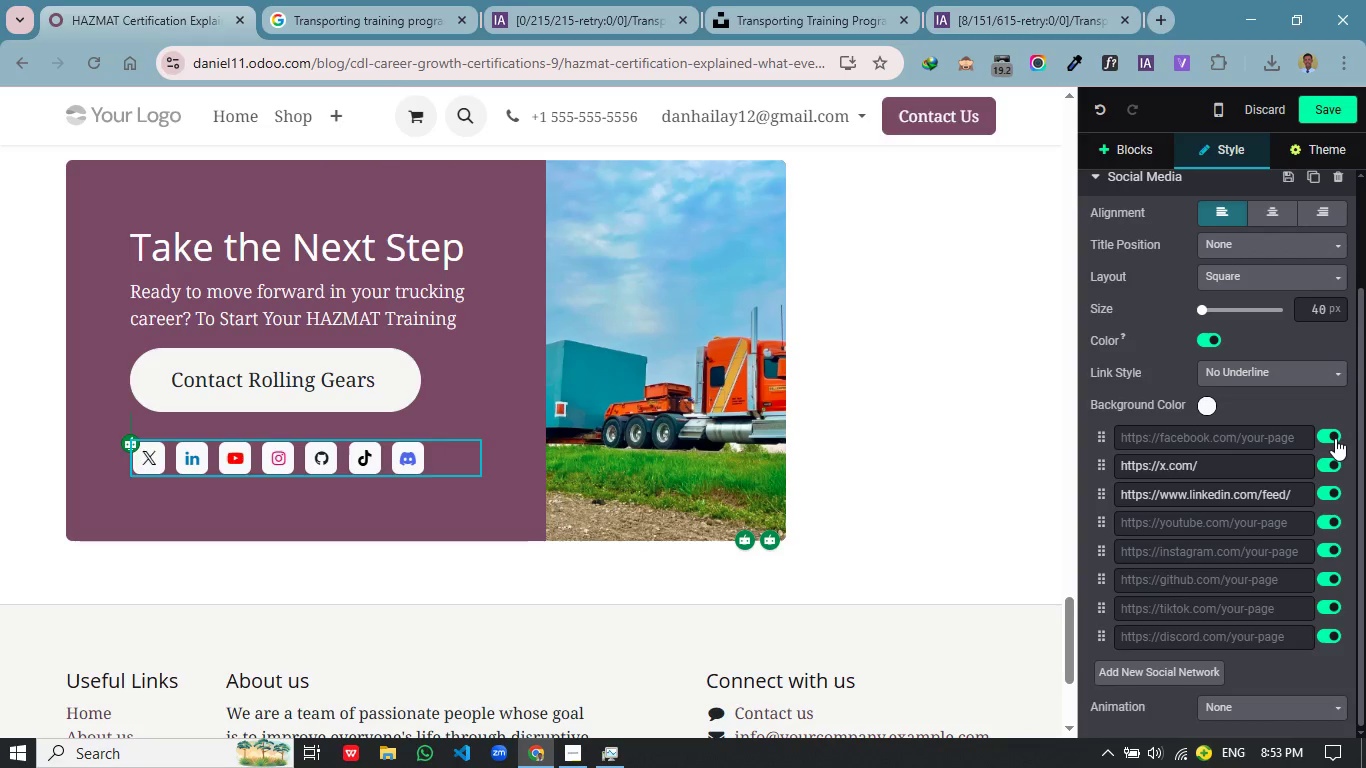 
left_click([1335, 438])
 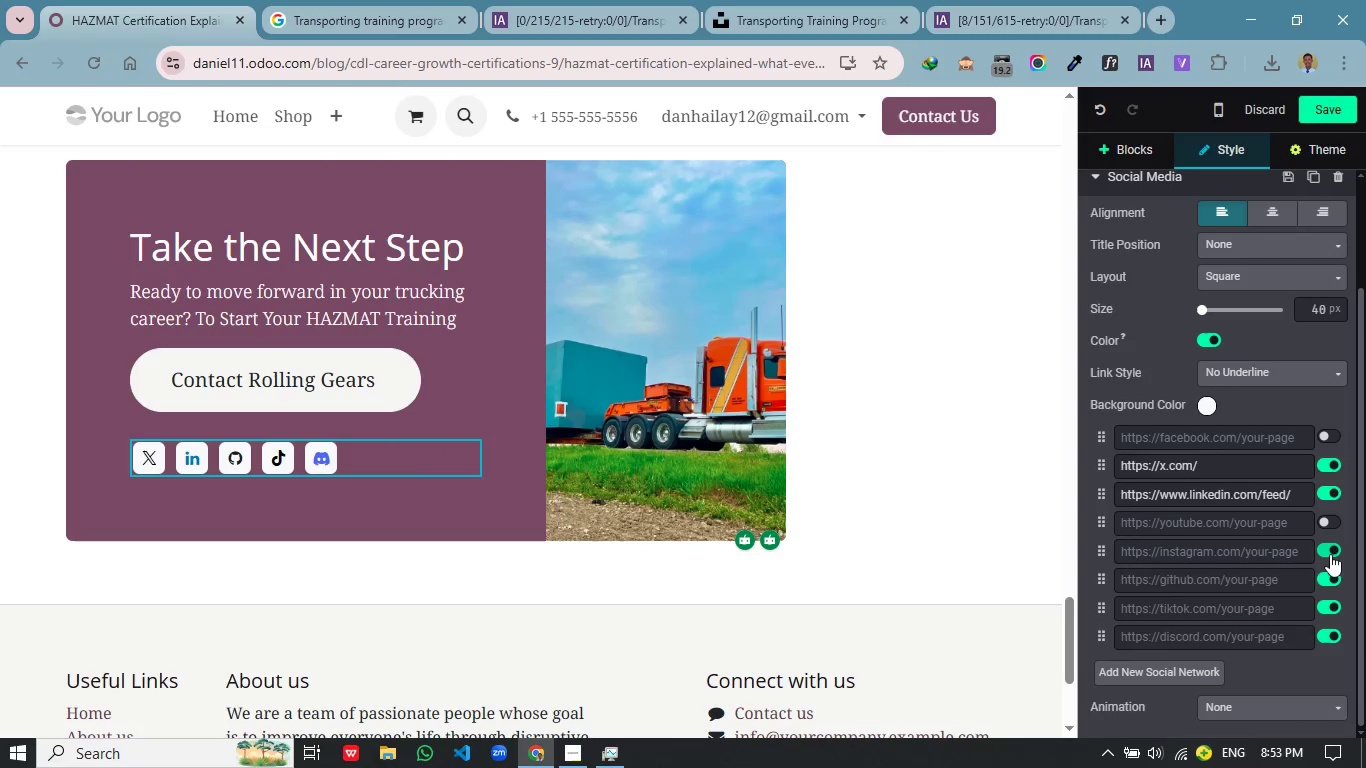 
left_click_drag(start_coordinate=[1325, 581], to_coordinate=[1330, 586])
 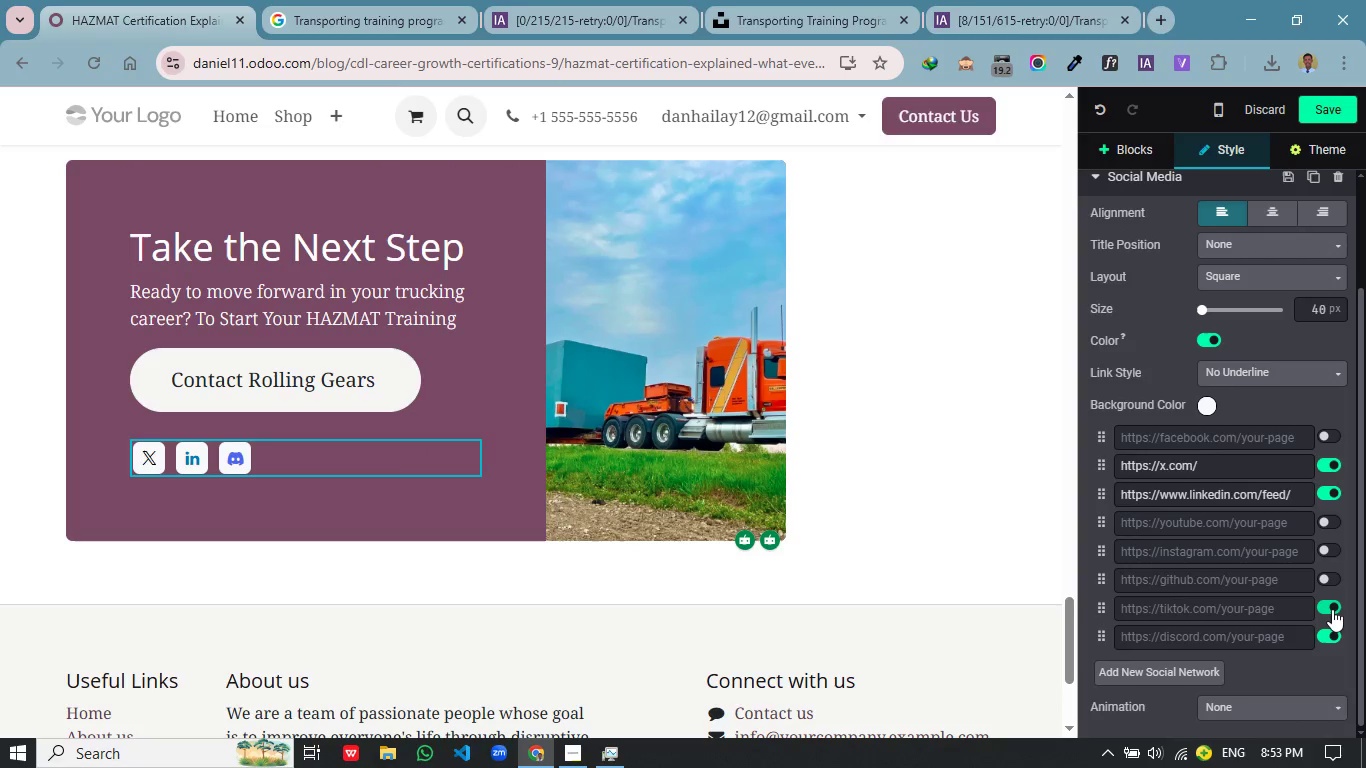 
left_click_drag(start_coordinate=[1332, 609], to_coordinate=[1331, 623])
 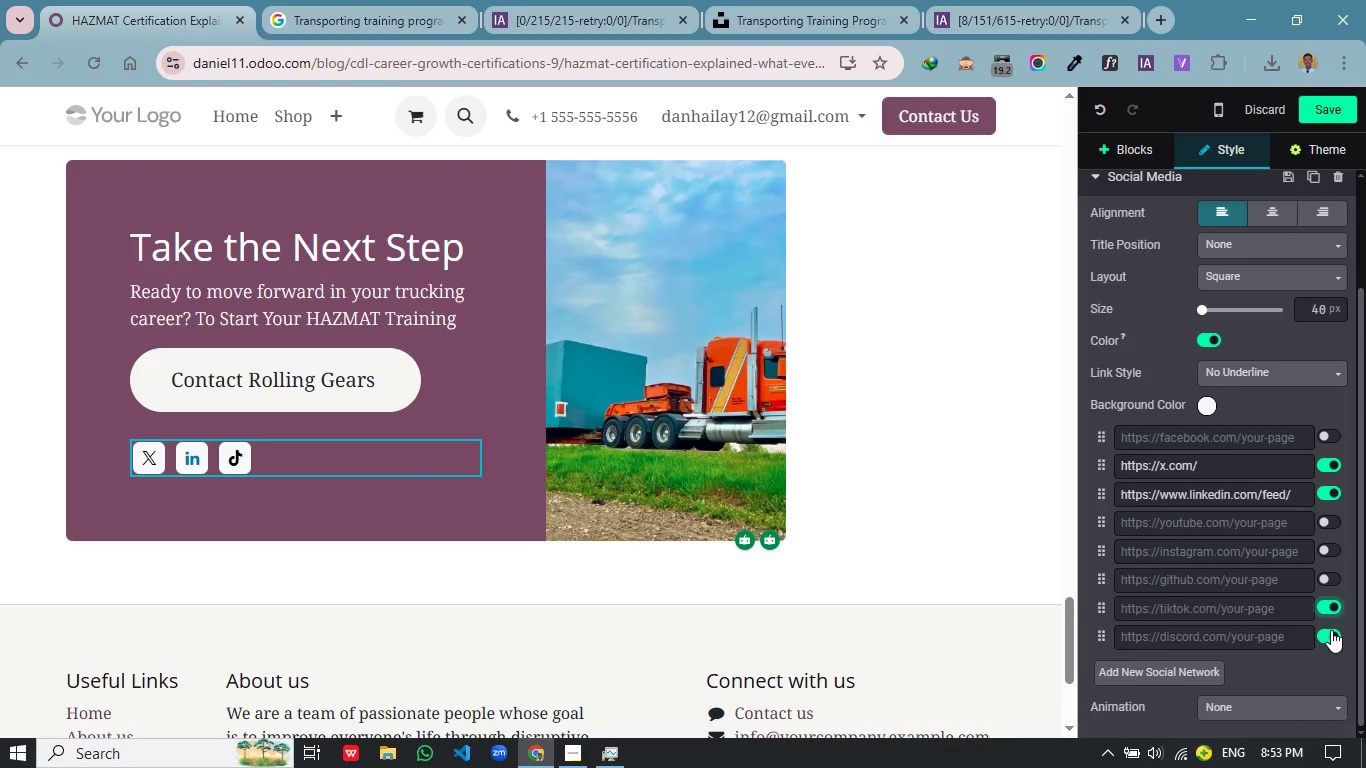 
left_click([1331, 630])
 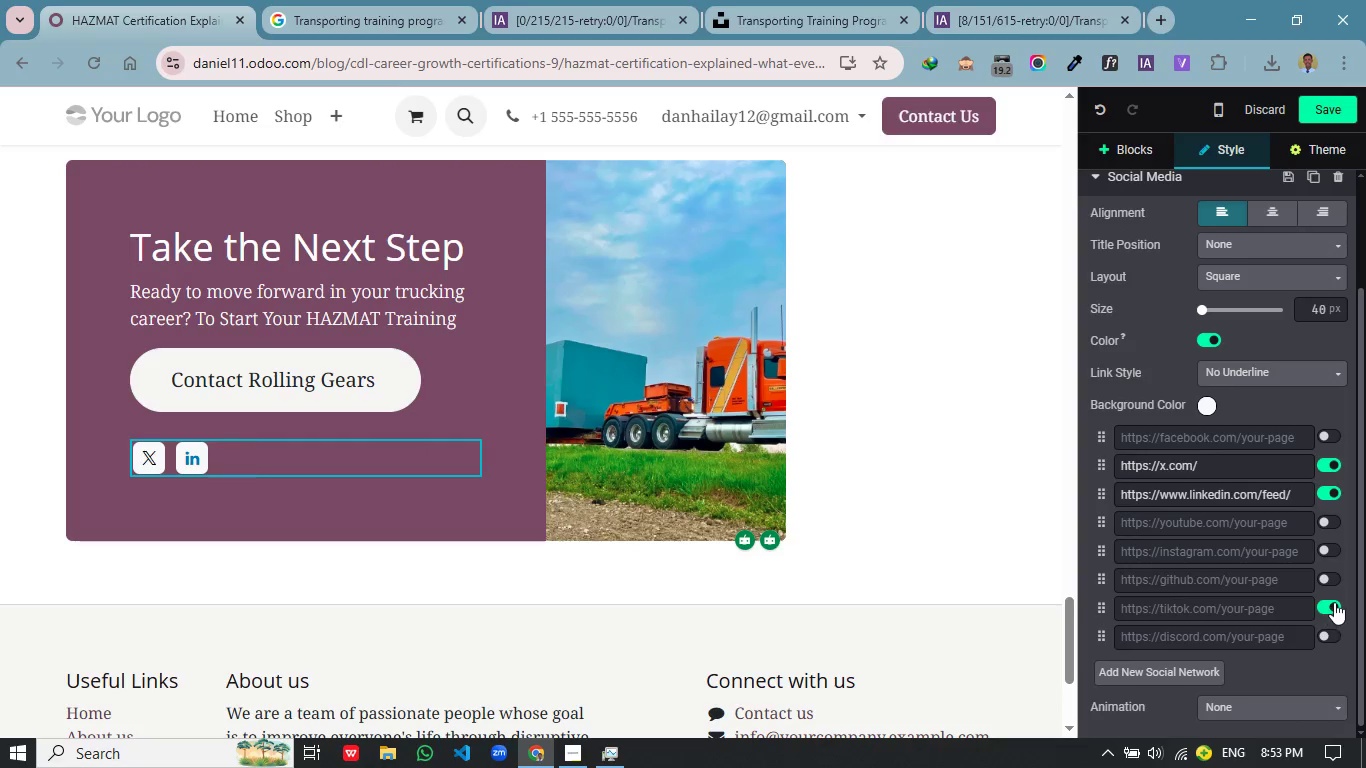 
left_click([1334, 602])
 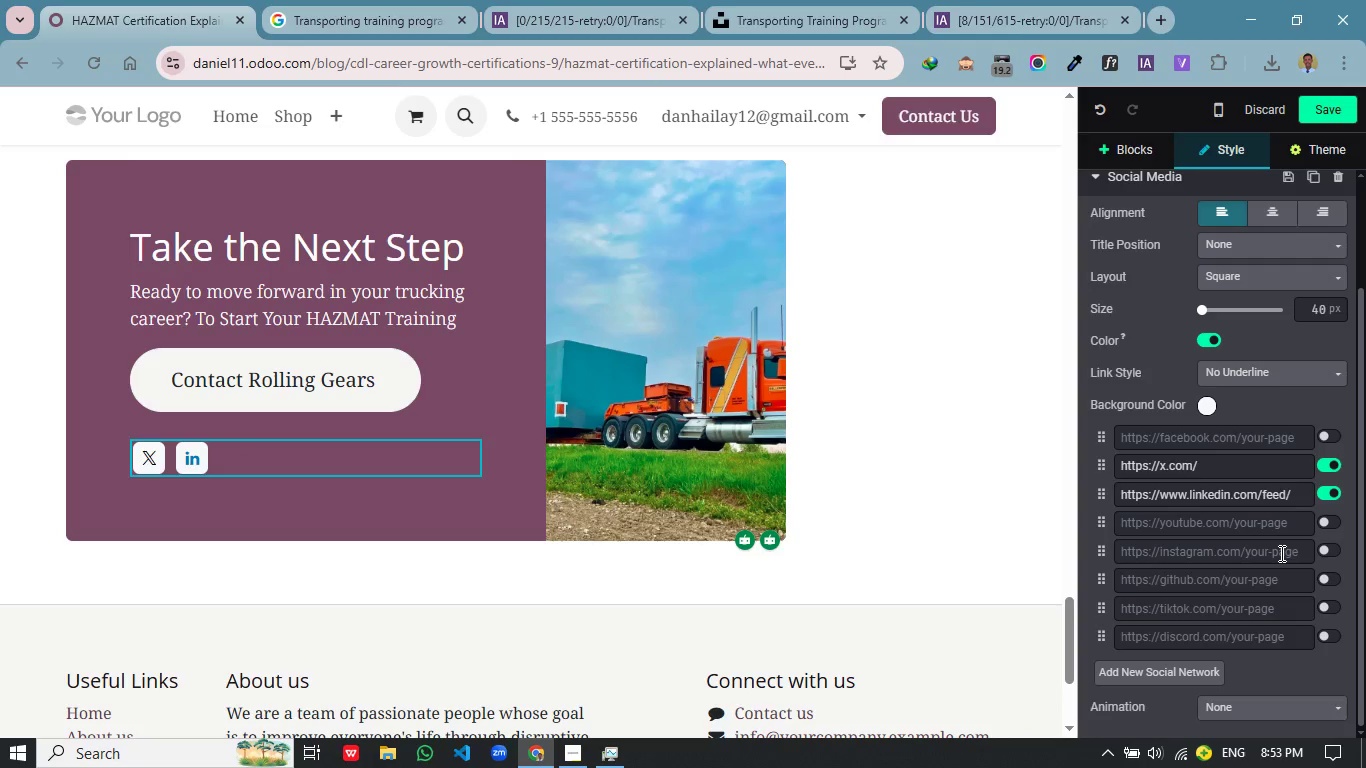 
left_click([967, 478])
 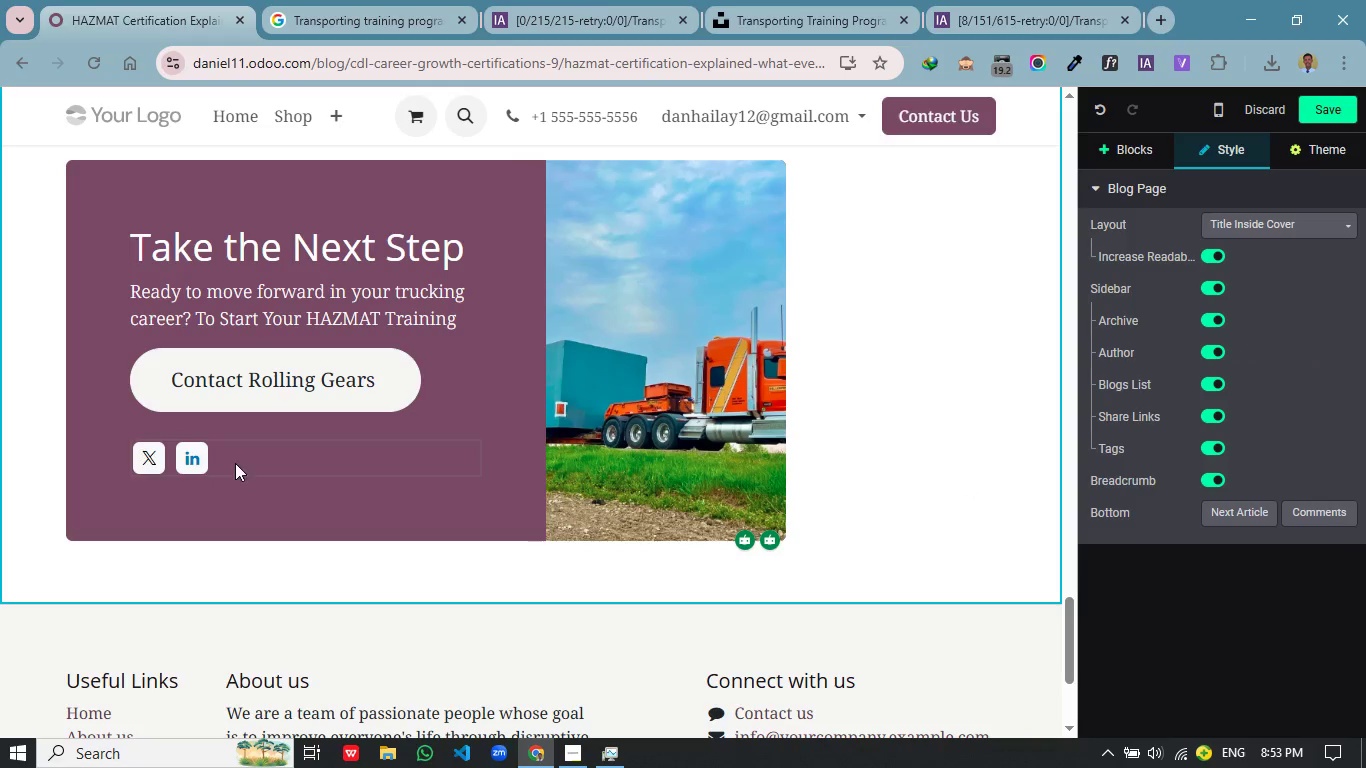 
left_click([236, 463])
 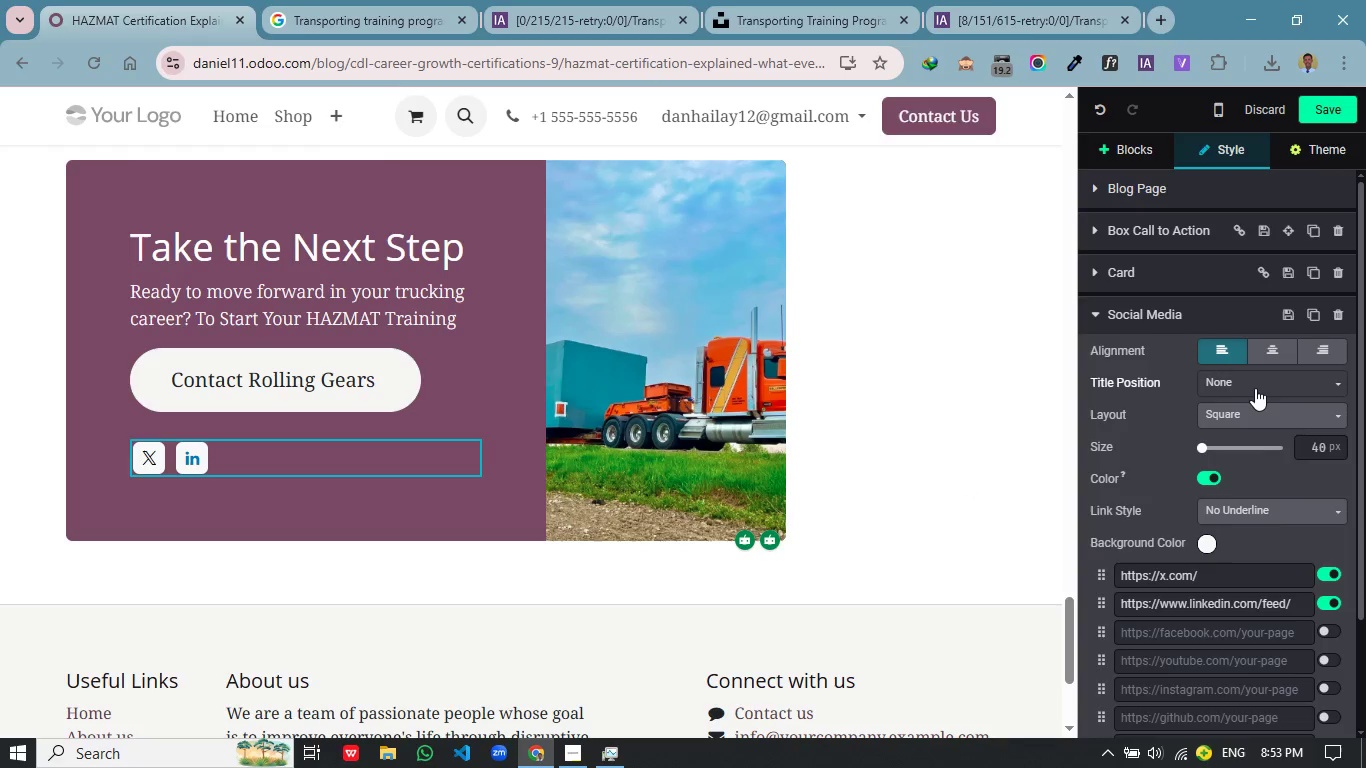 
left_click([1276, 351])
 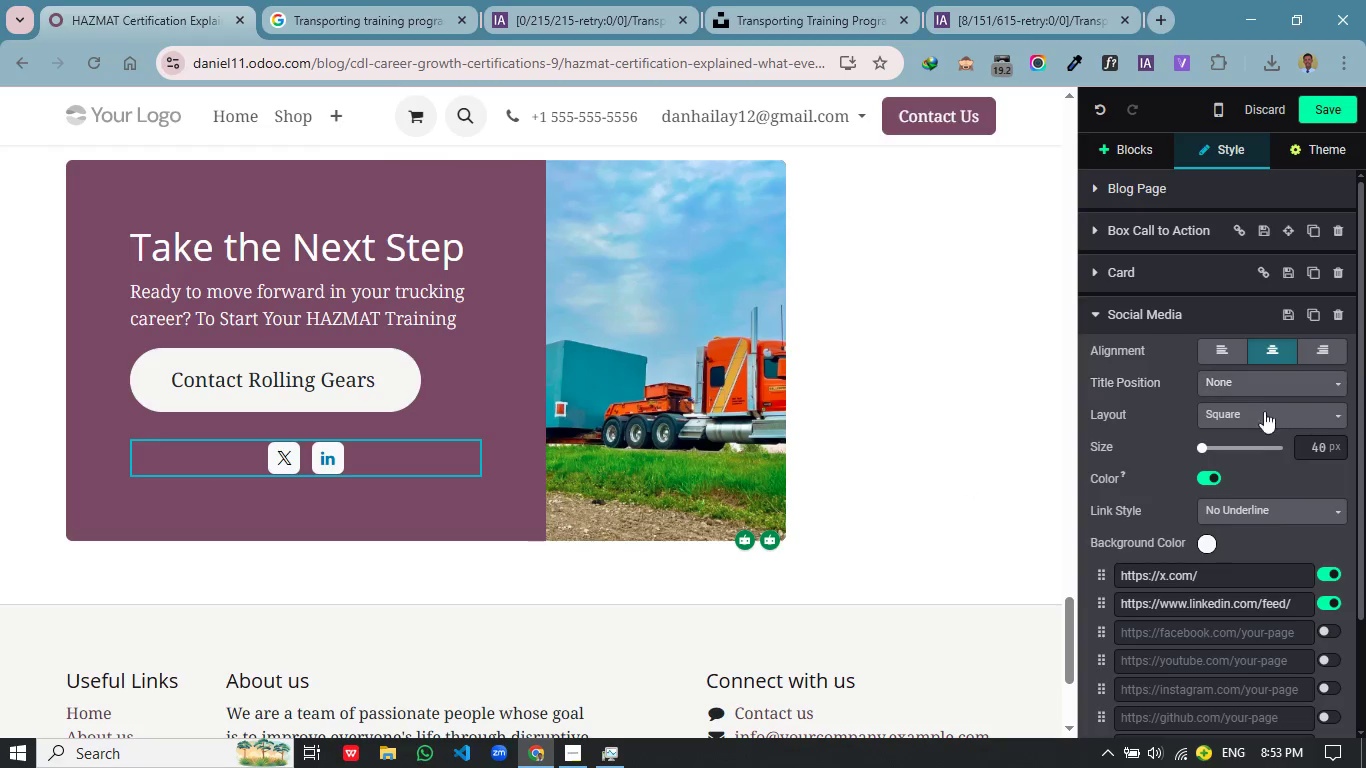 
left_click([1267, 413])
 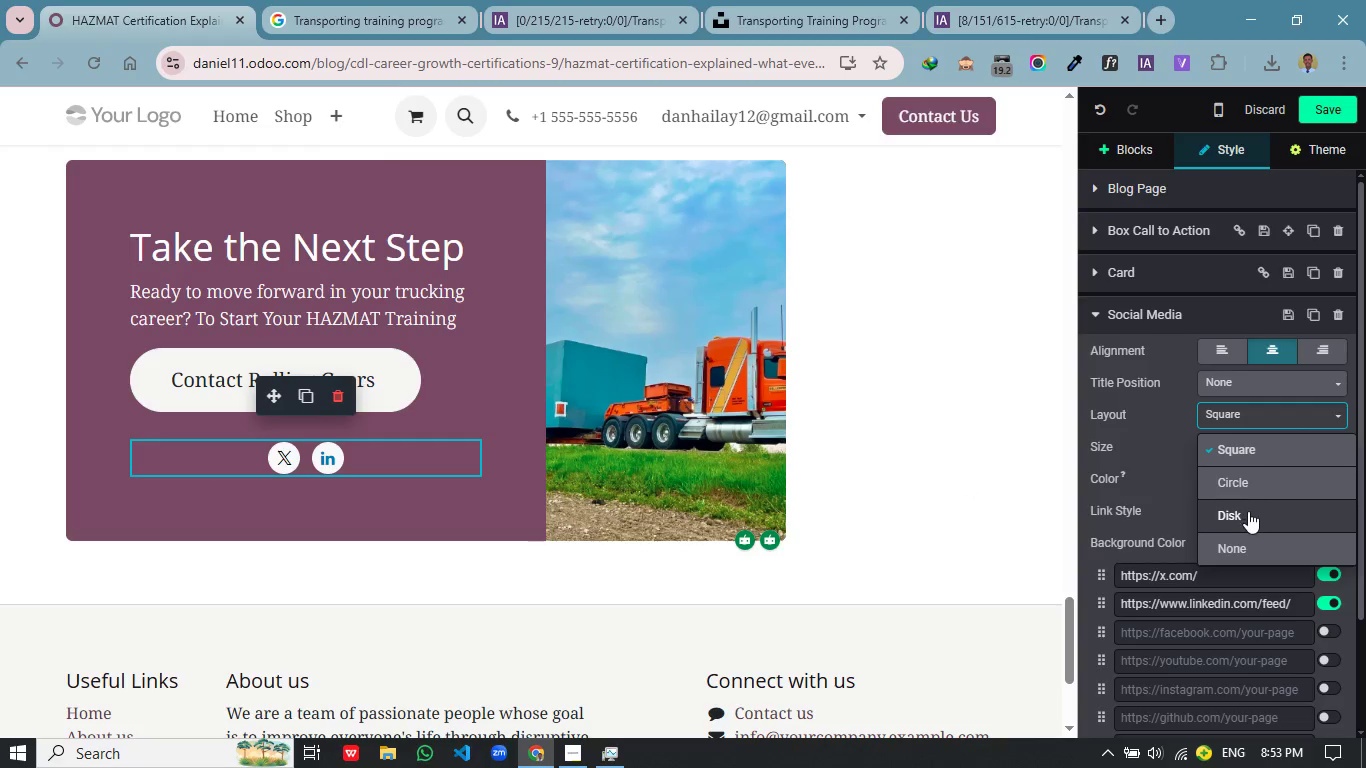 
left_click([1248, 513])
 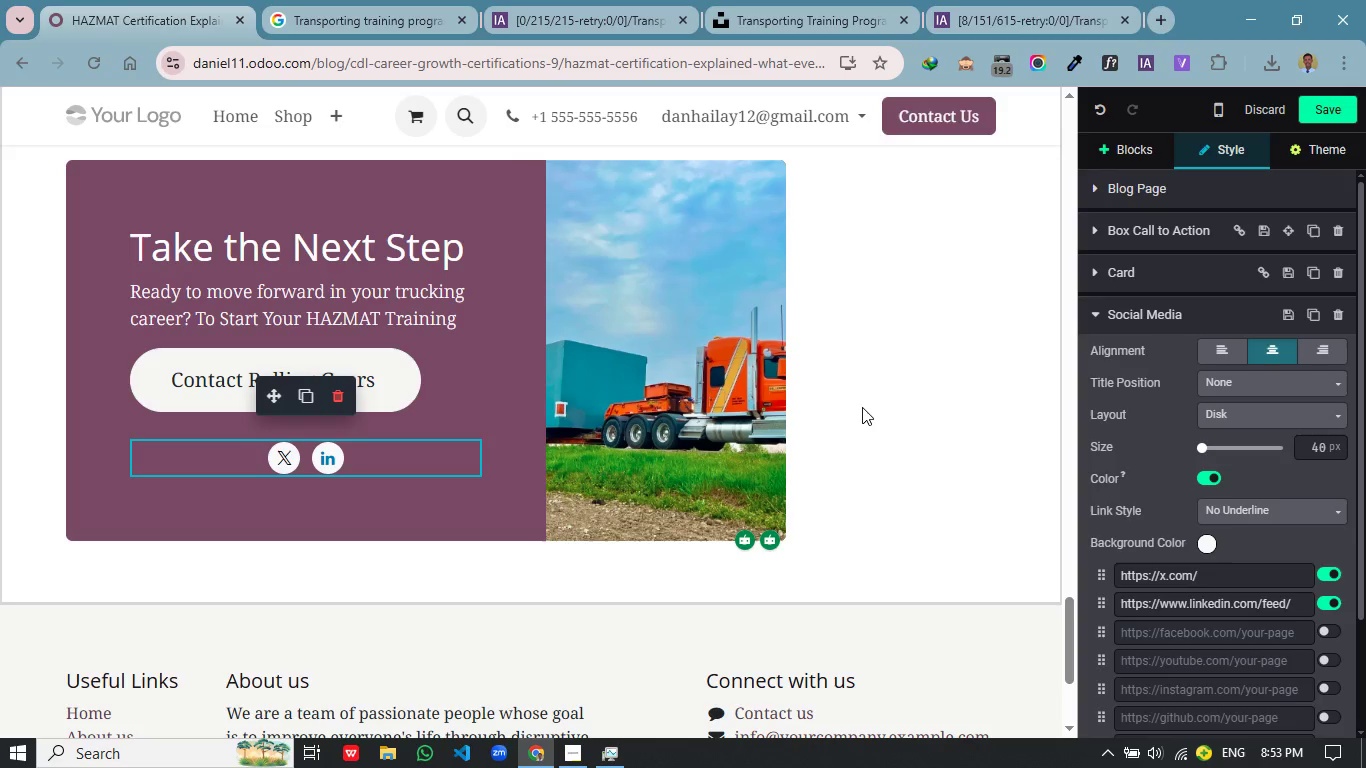 
left_click([862, 407])
 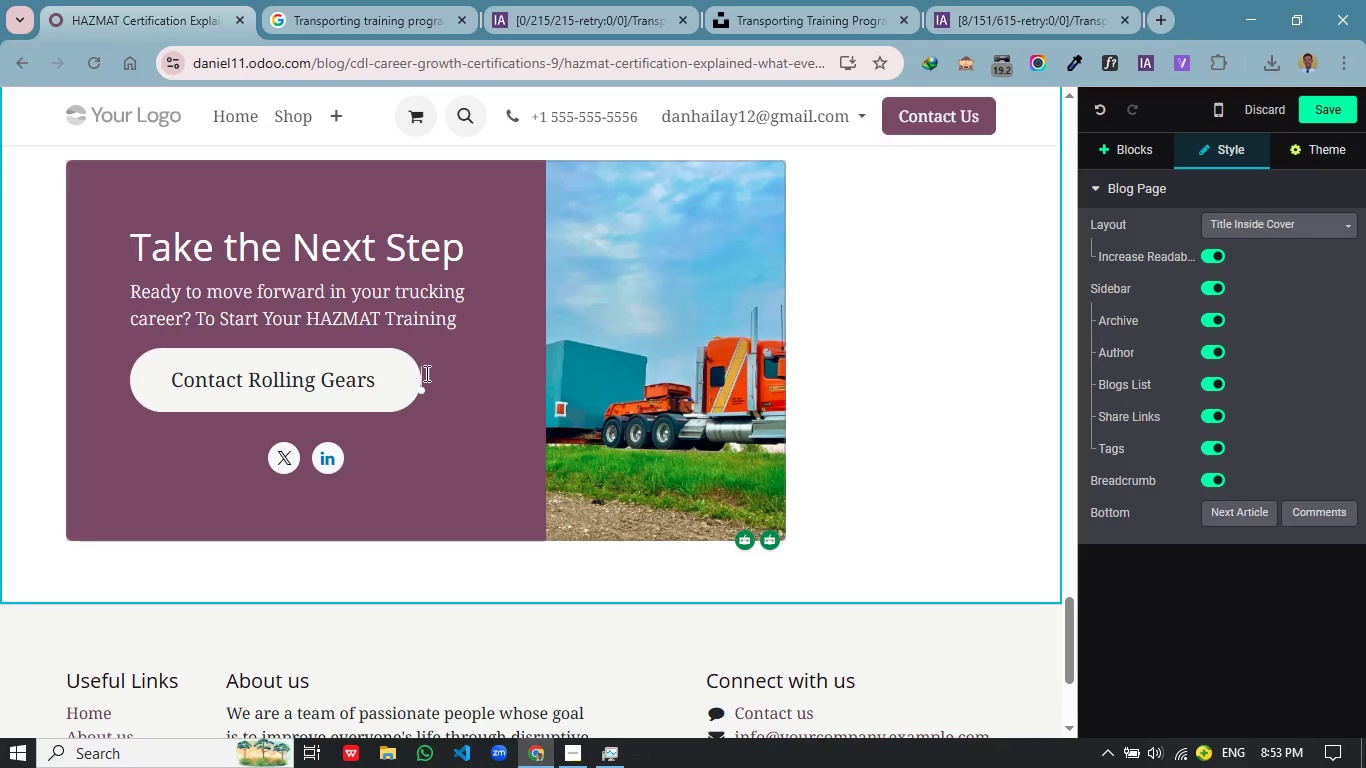 
wait(5.12)
 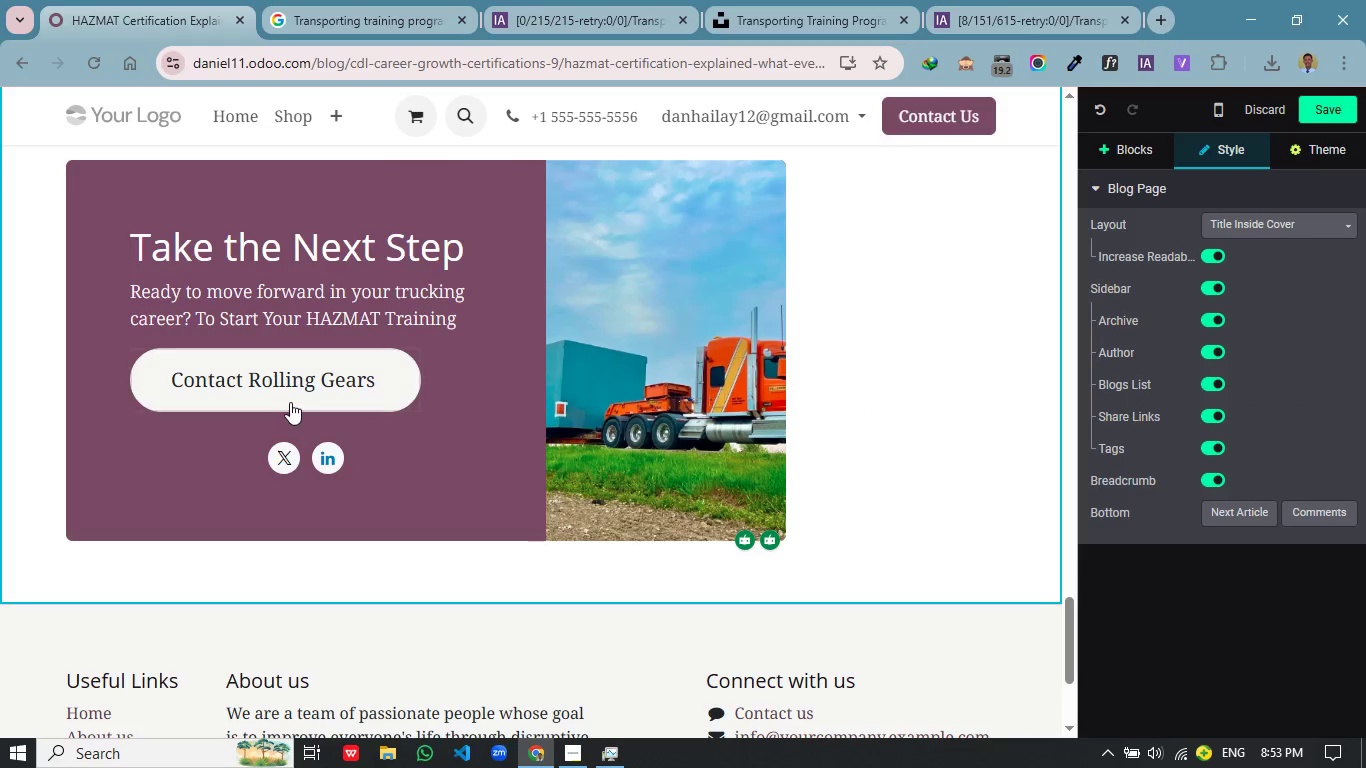 
left_click([318, 341])
 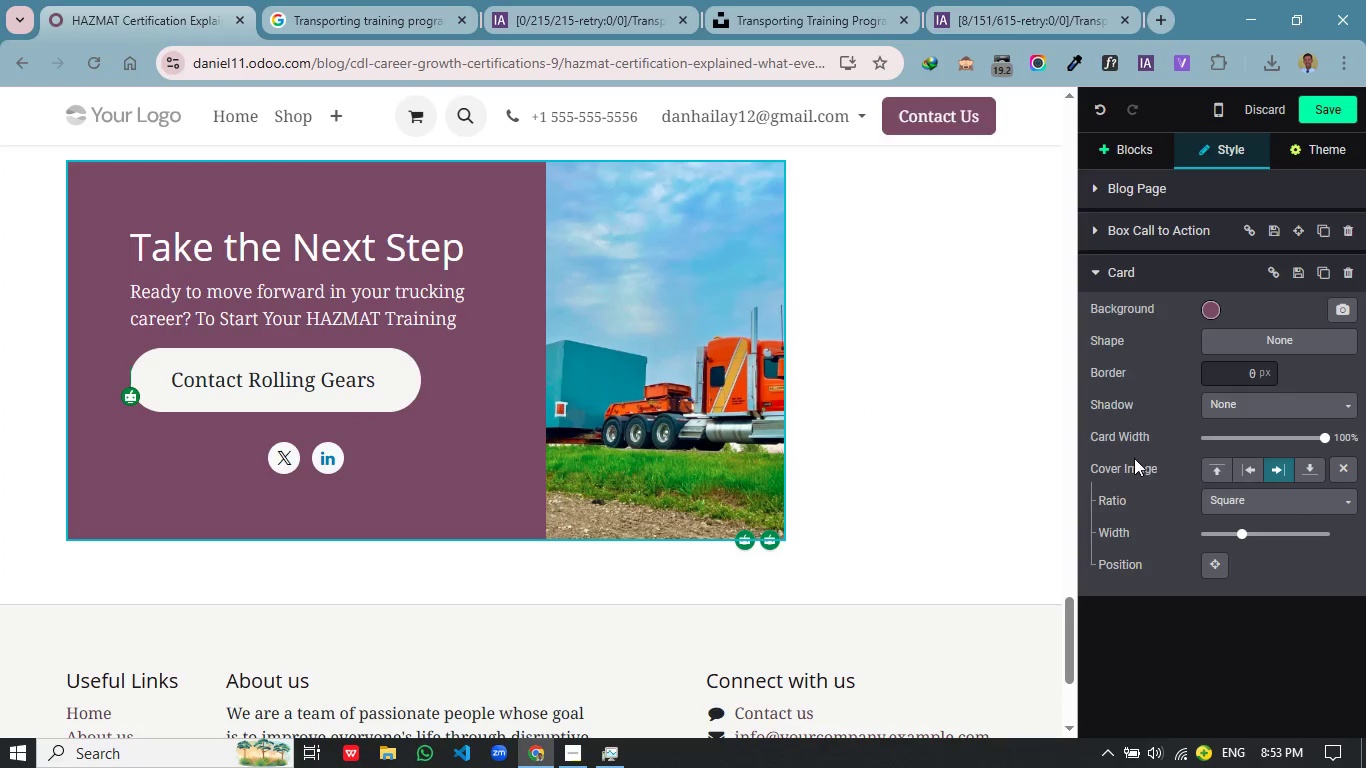 
wait(5.52)
 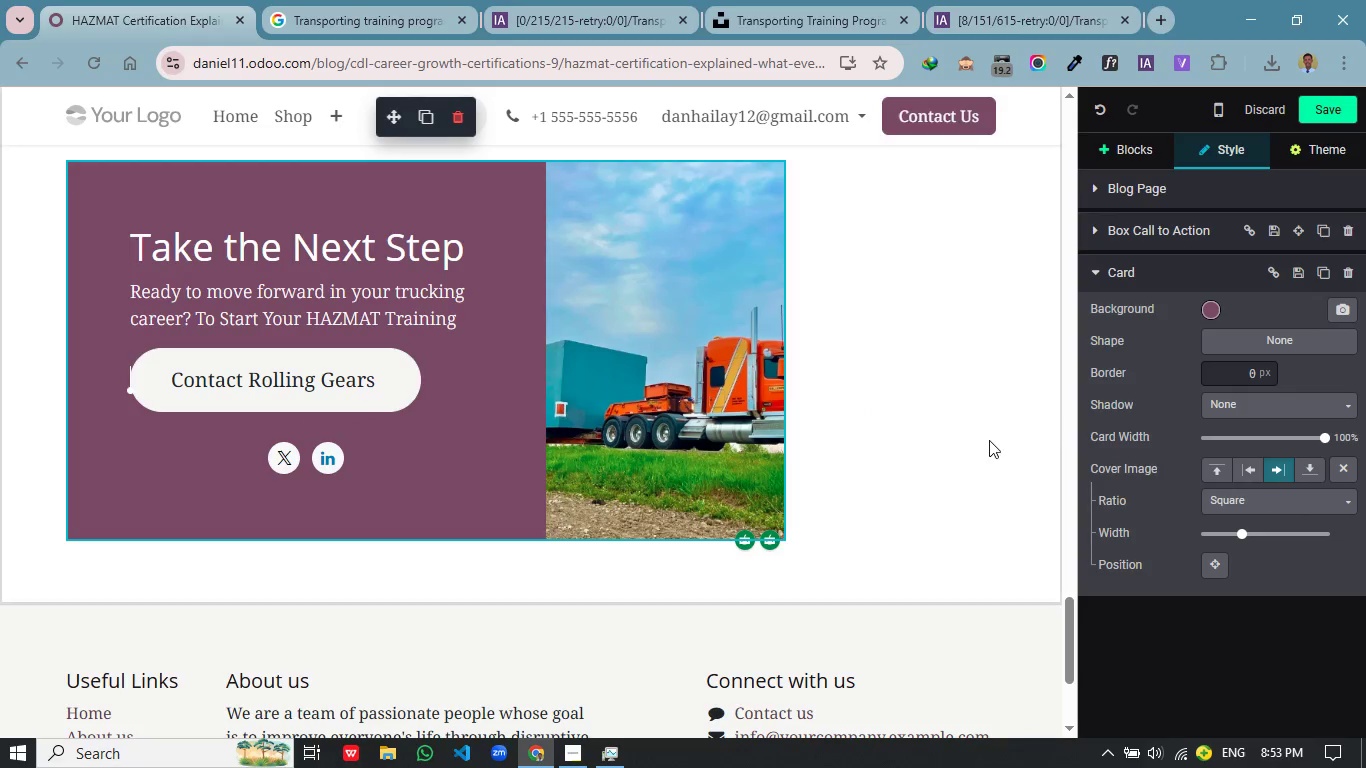 
left_click([235, 443])
 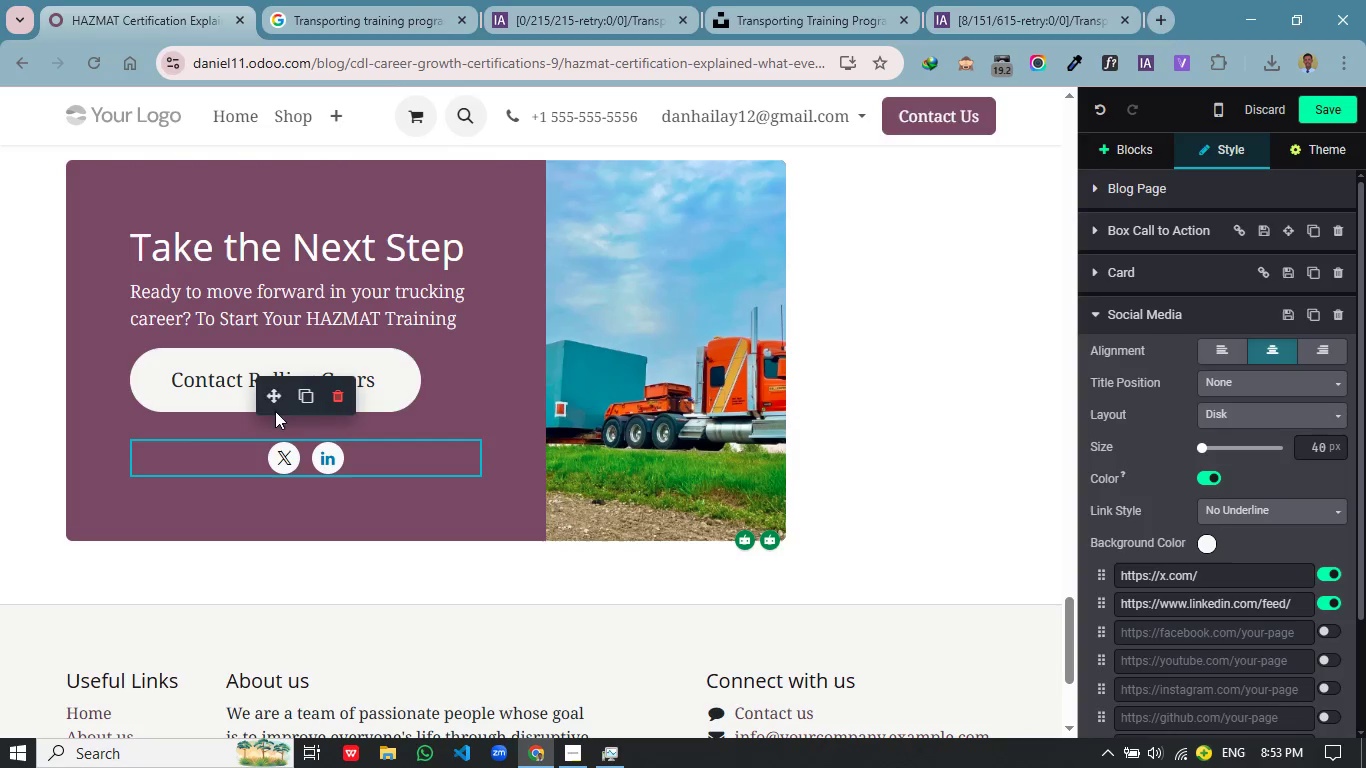 
left_click_drag(start_coordinate=[272, 399], to_coordinate=[181, 433])
 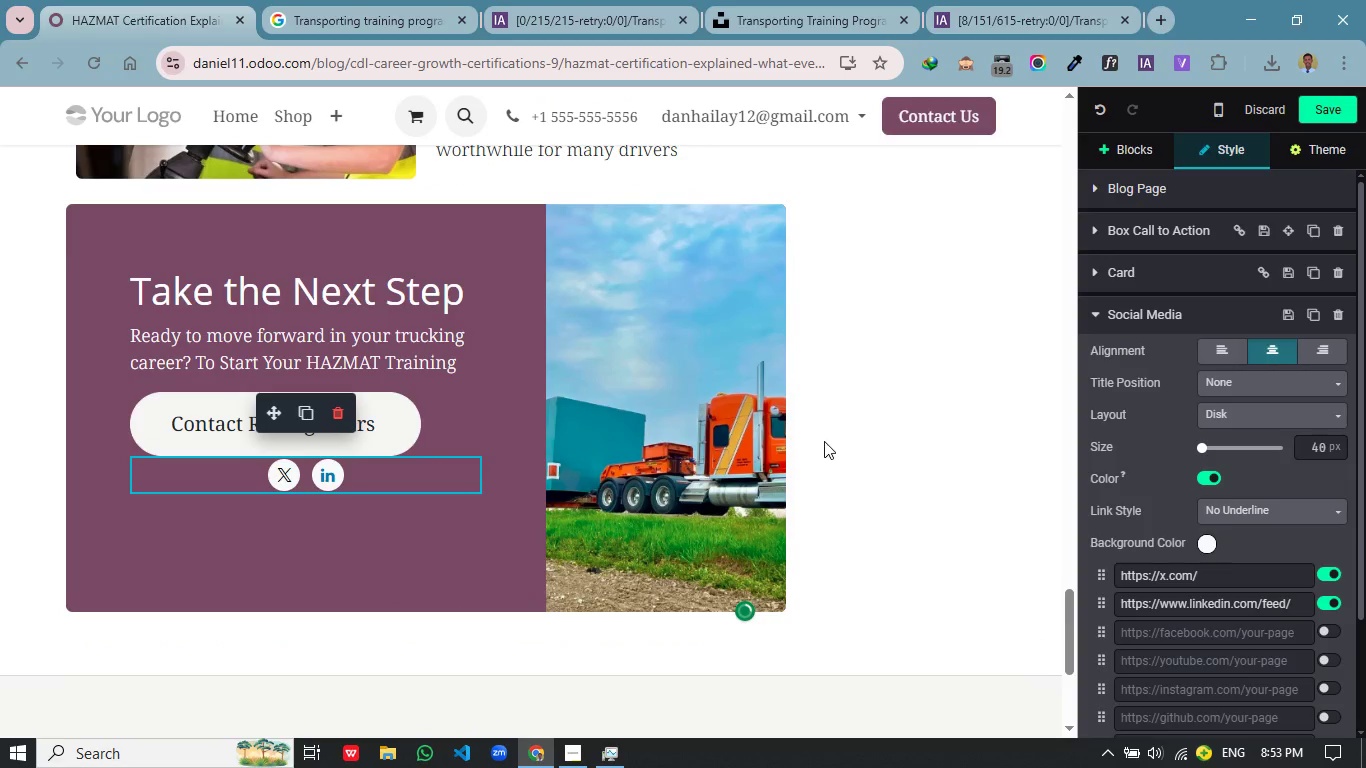 
left_click([835, 440])
 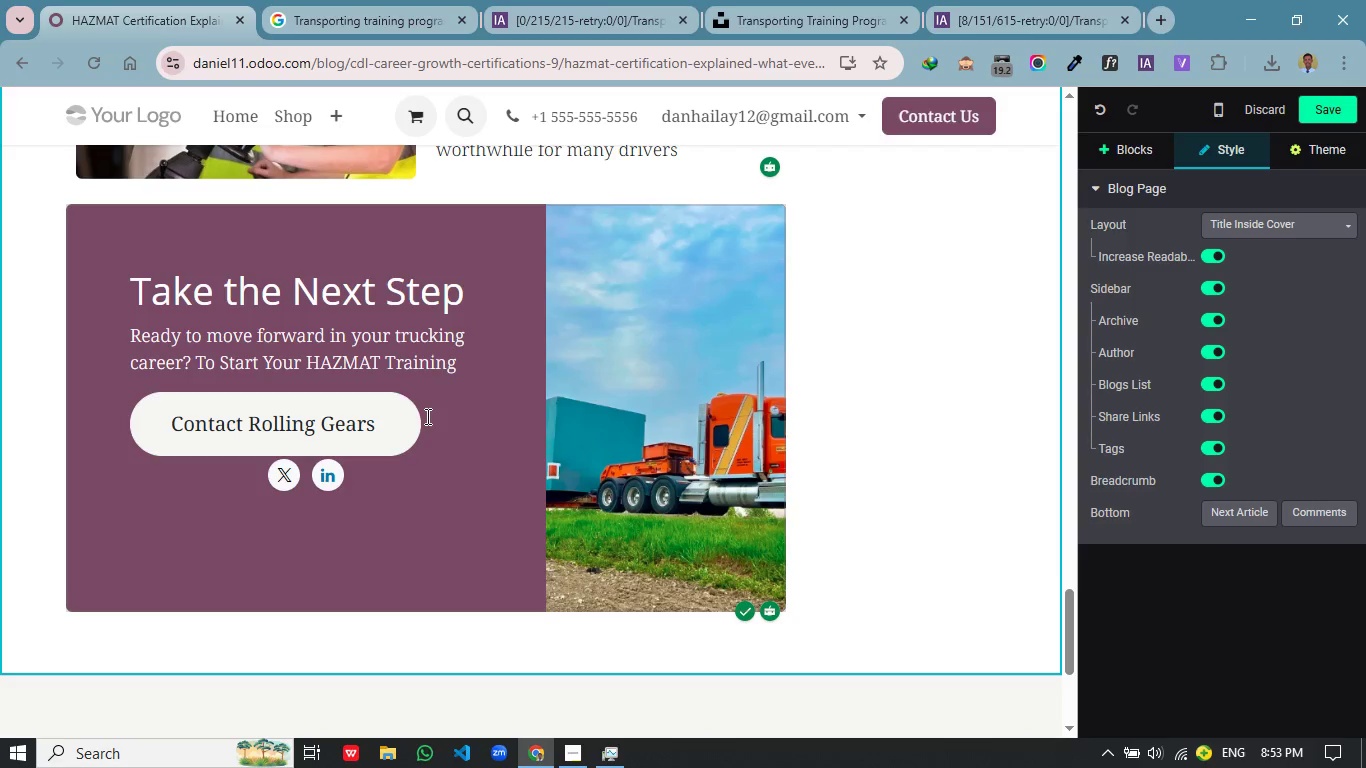 
left_click([398, 393])
 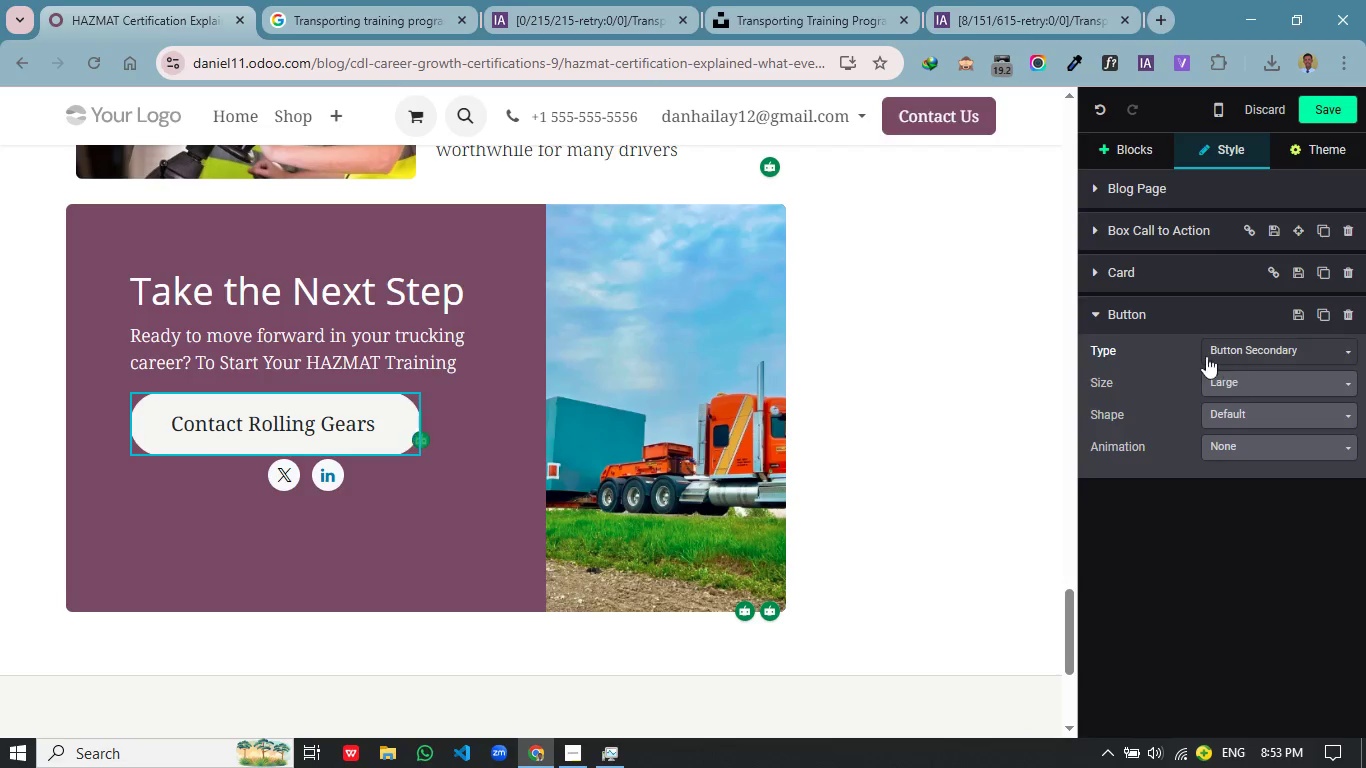 
left_click([1093, 275])
 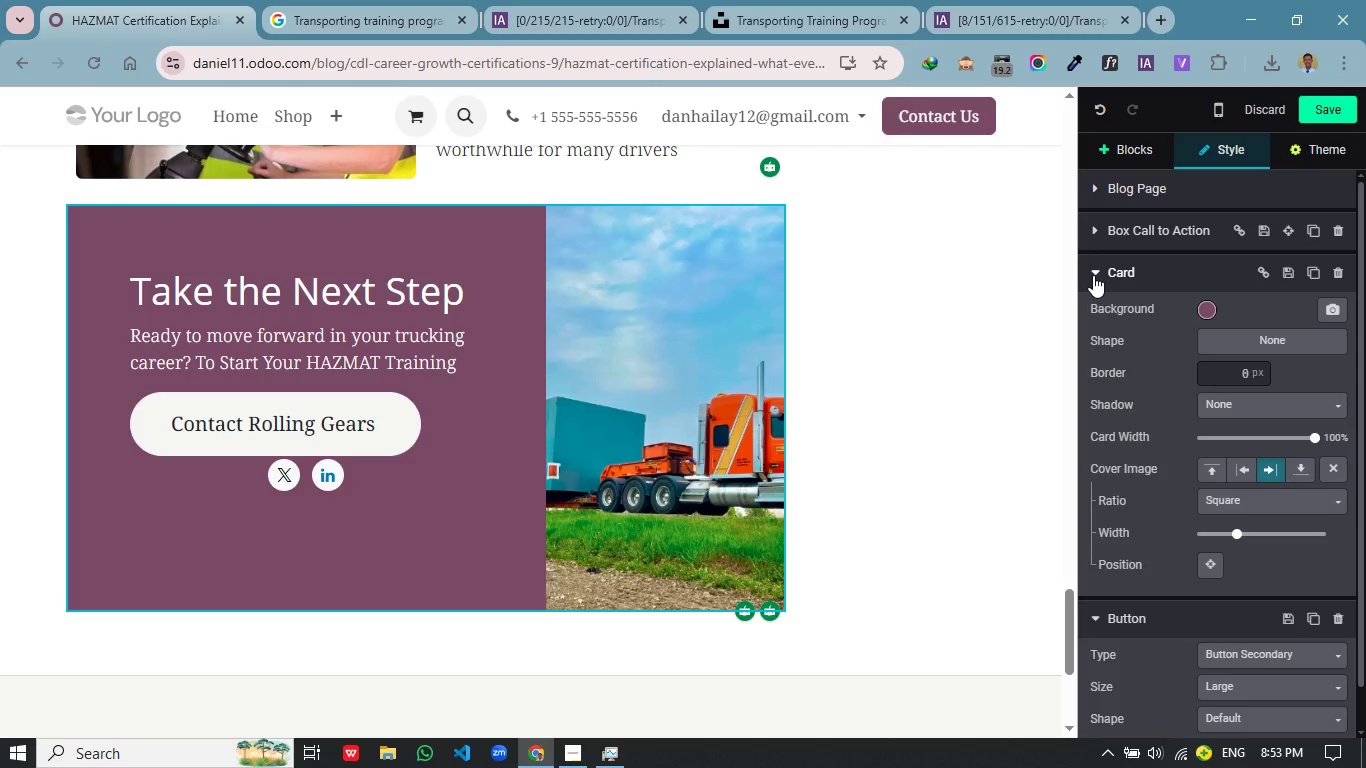 
wait(6.28)
 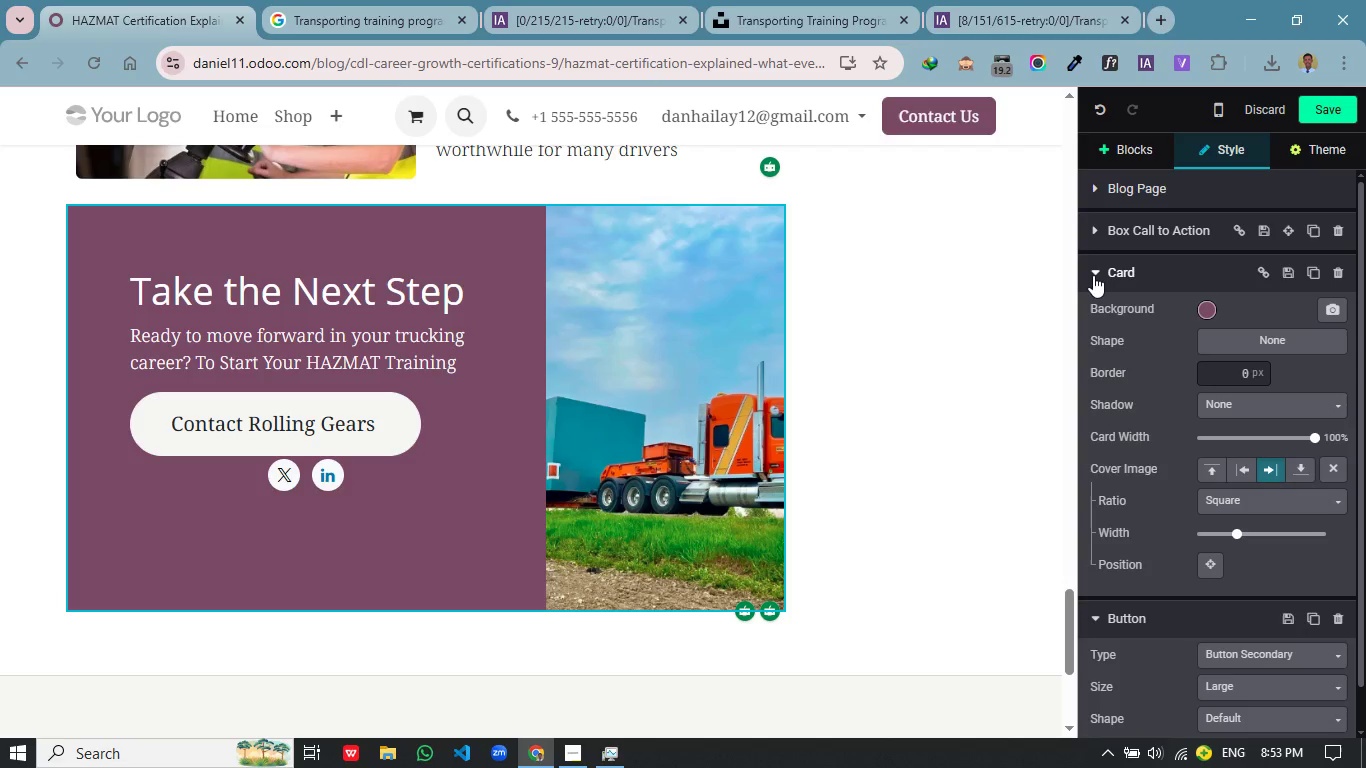 
left_click([1093, 275])
 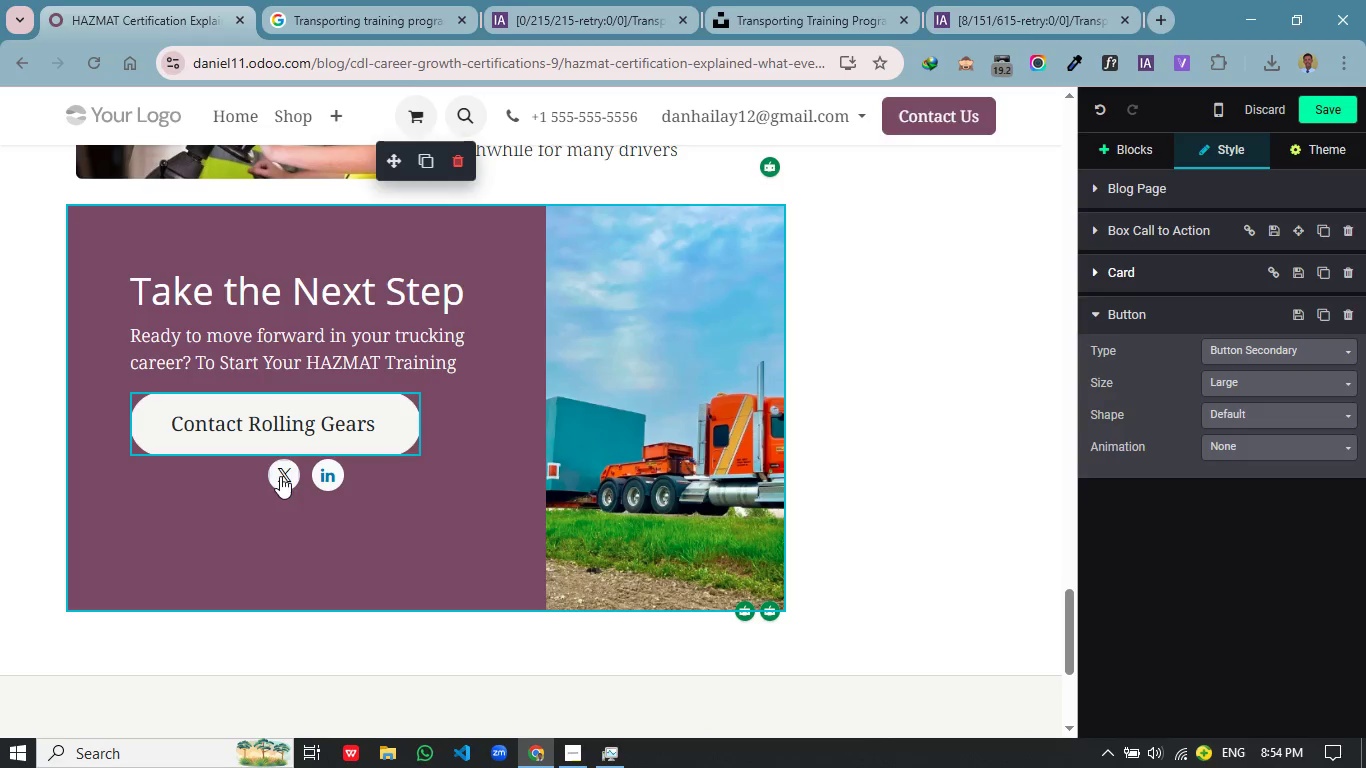 
left_click([442, 451])
 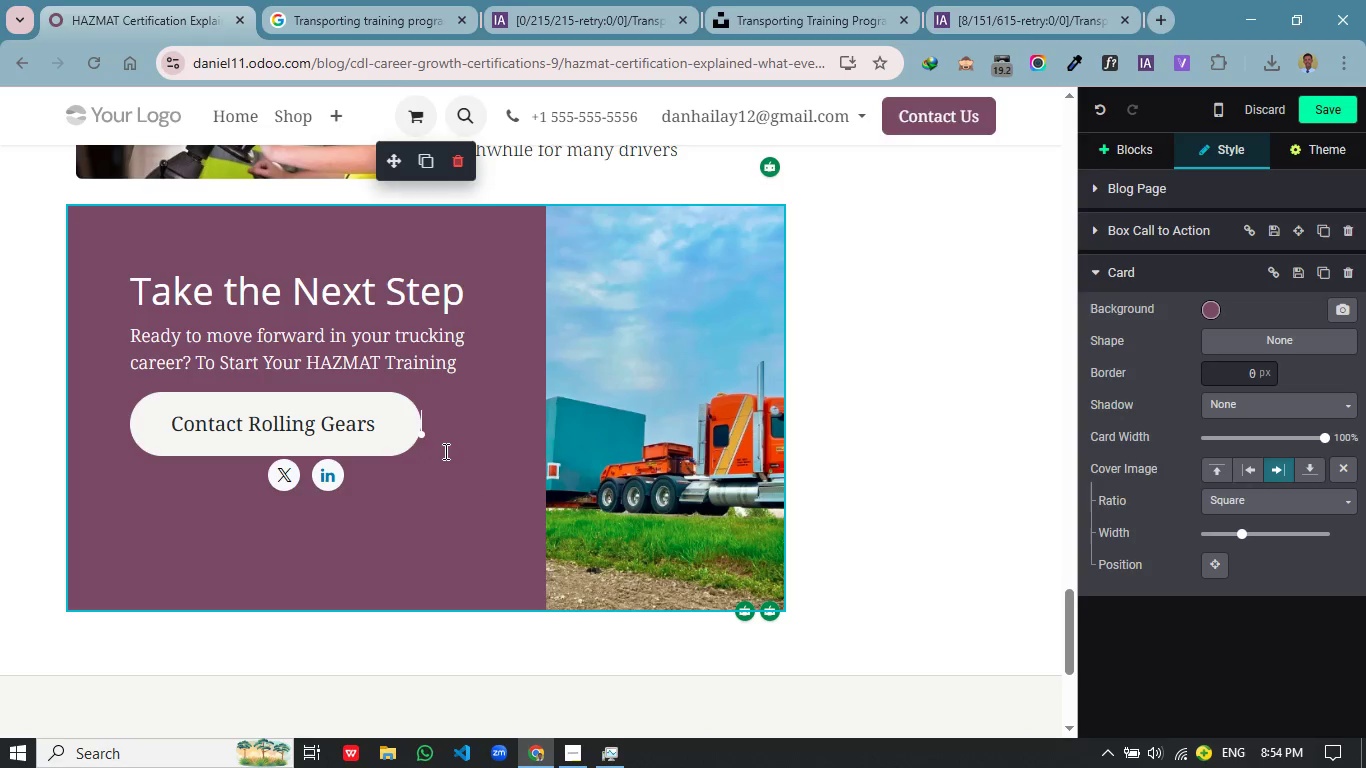 
key(Enter)
 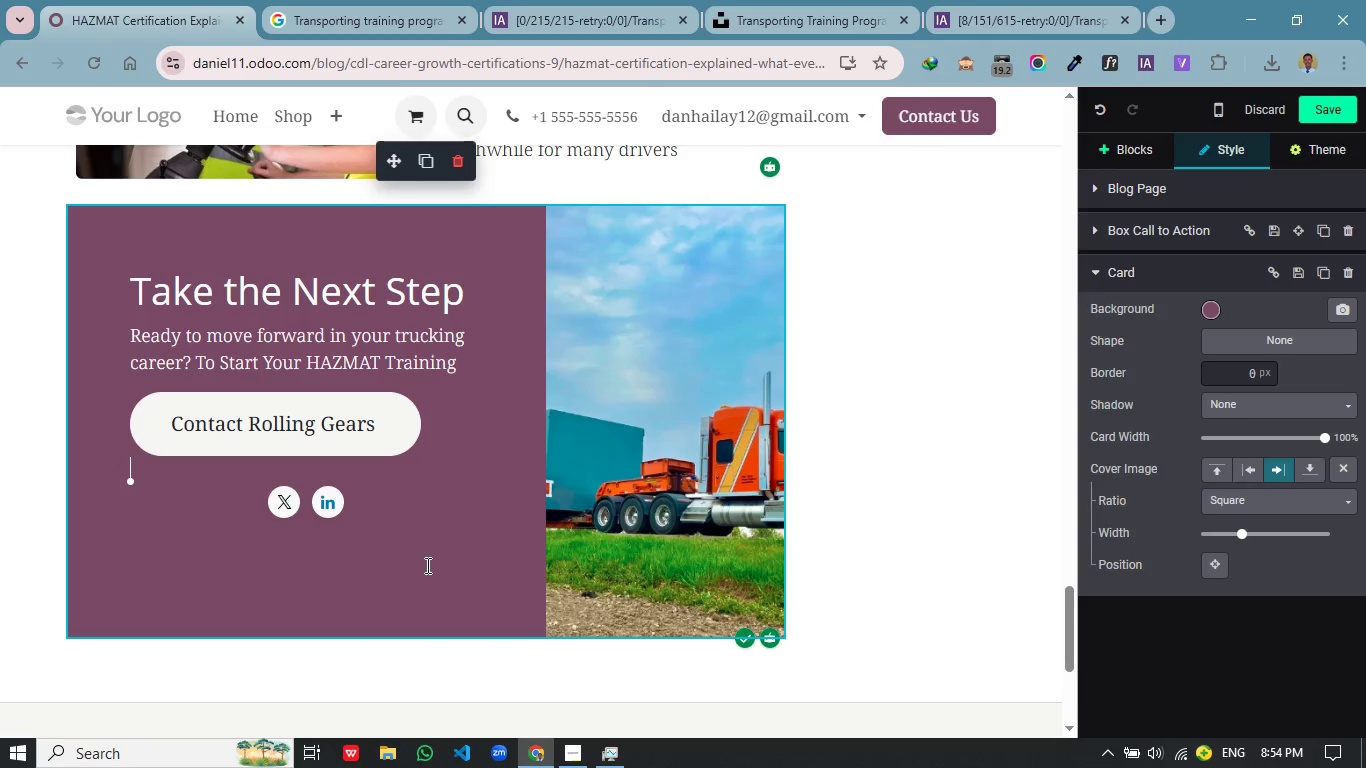 
left_click([331, 586])
 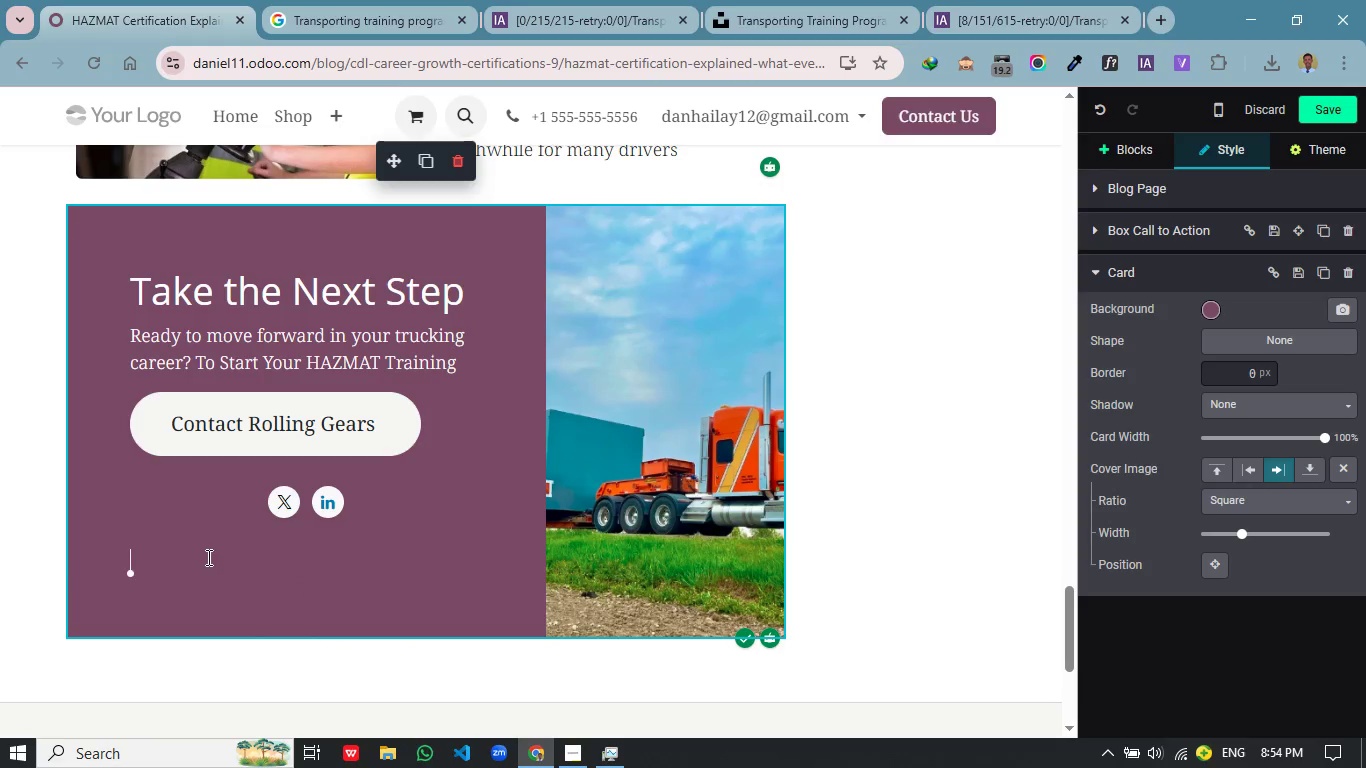 
key(Backspace)
 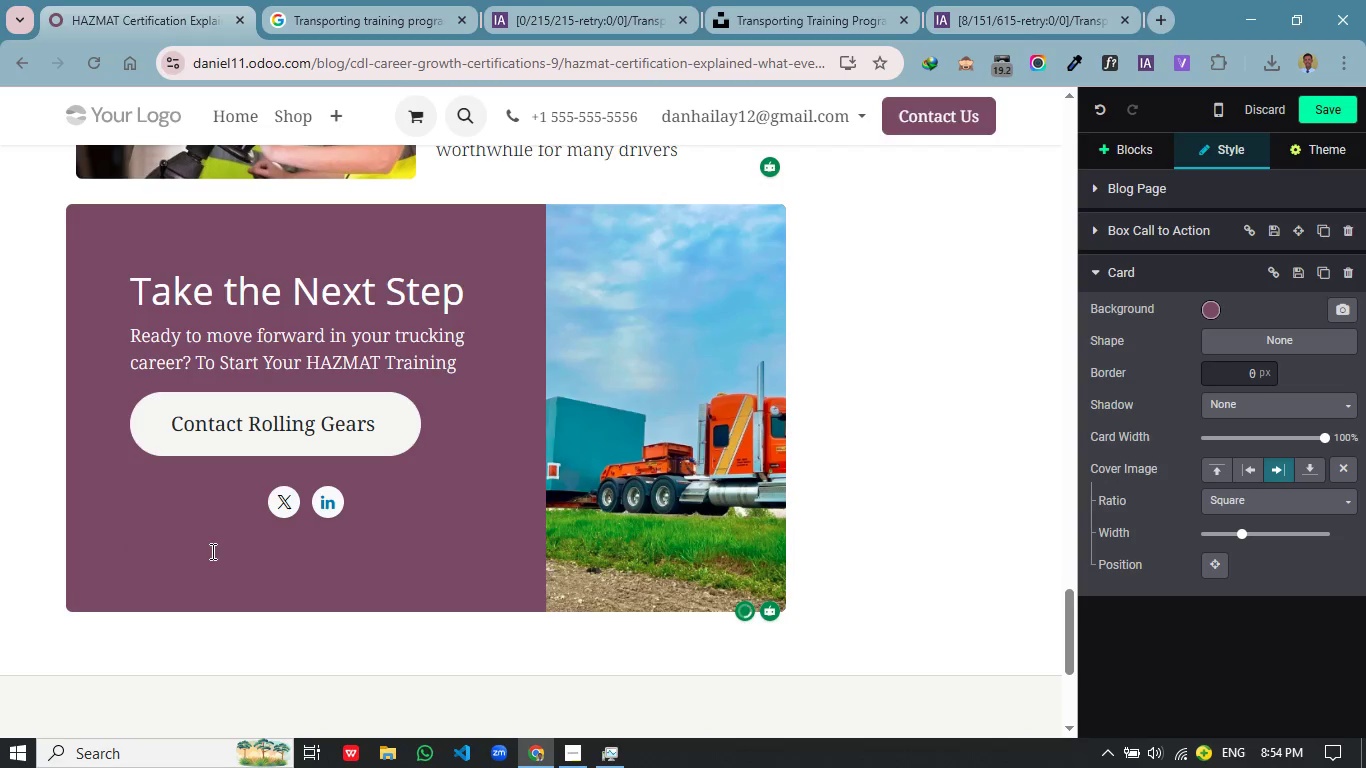 
key(Backspace)
 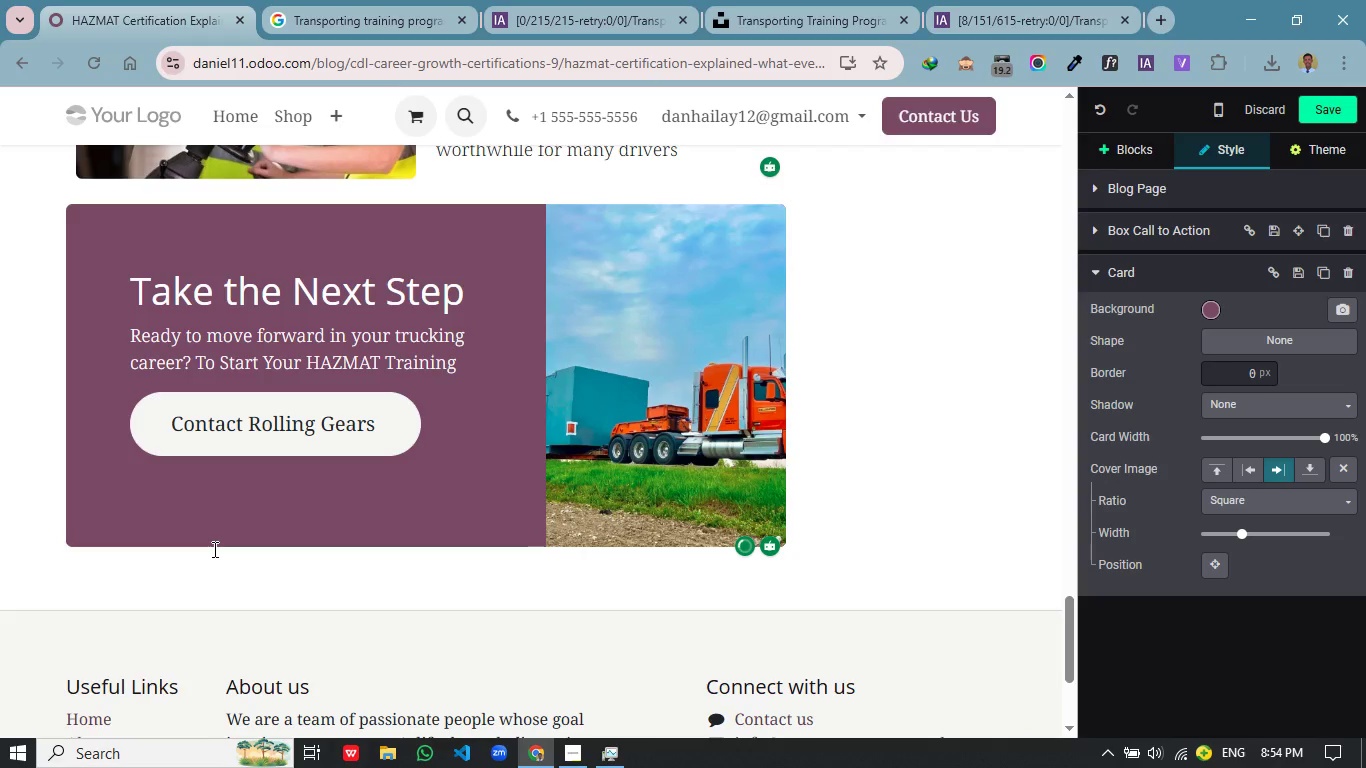 
key(Control+Z)
 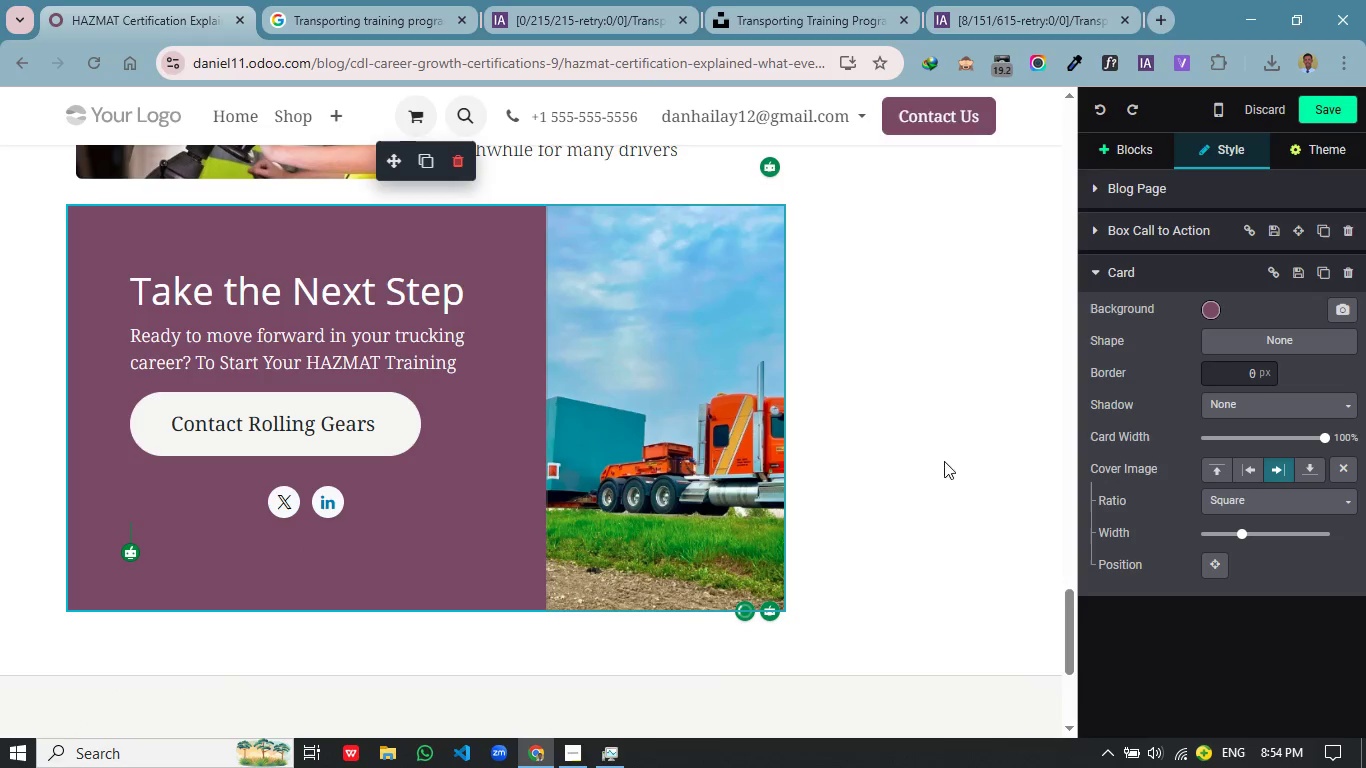 
left_click([971, 456])
 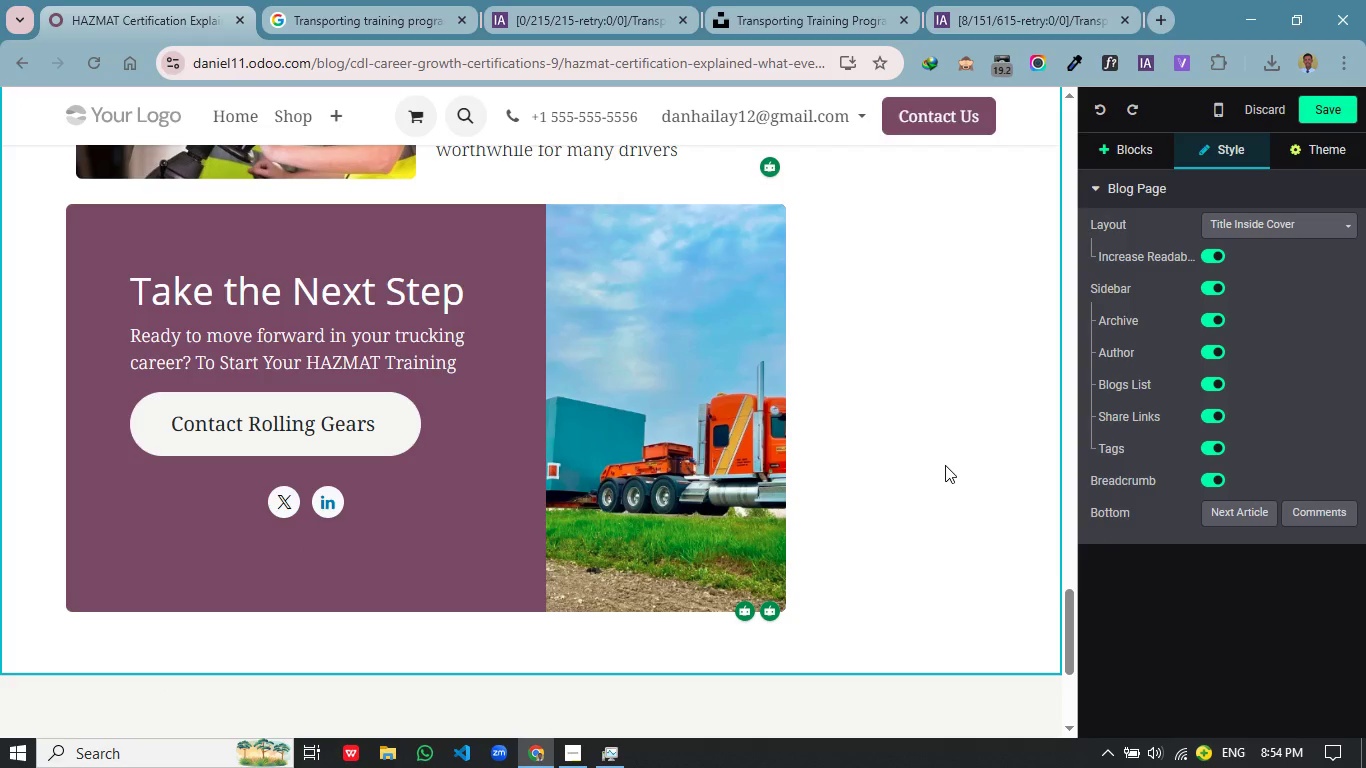 
wait(9.64)
 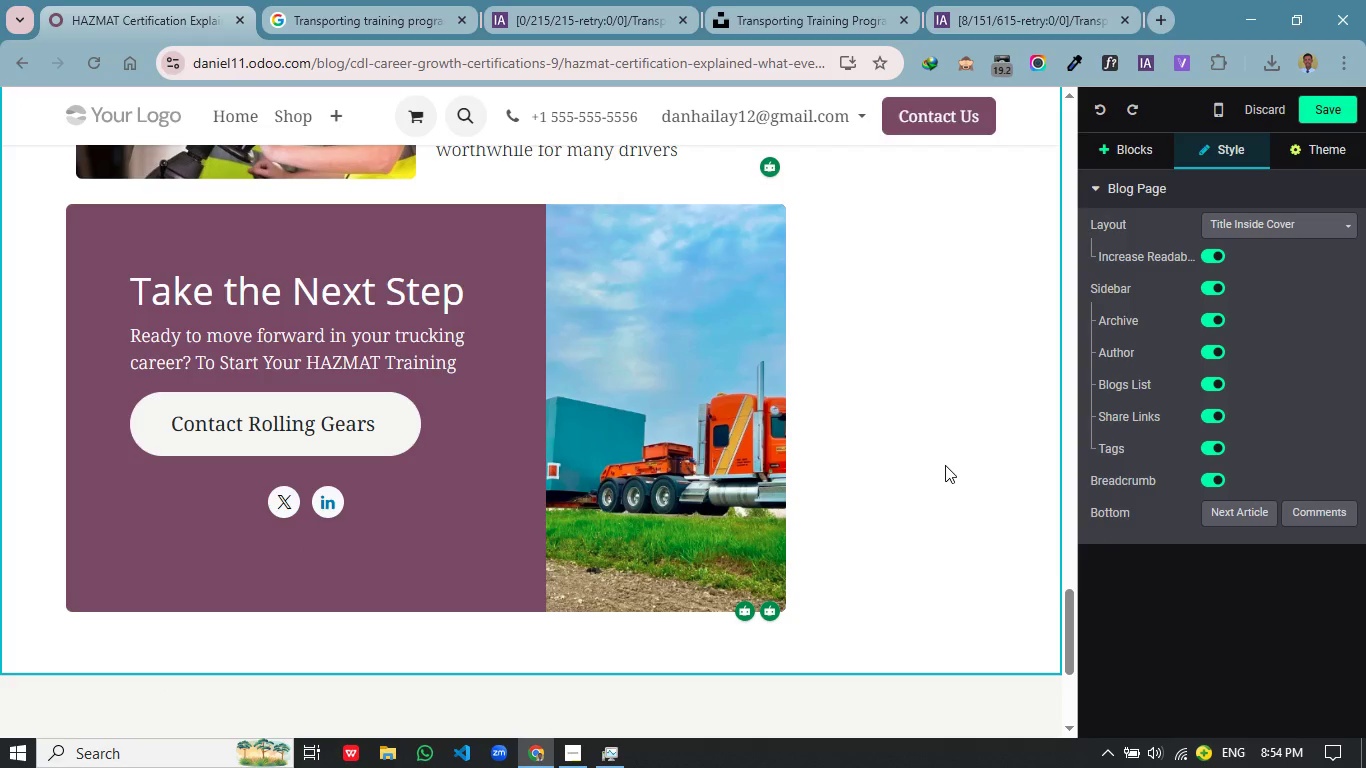 
left_click_drag(start_coordinate=[502, 293], to_coordinate=[131, 280])
 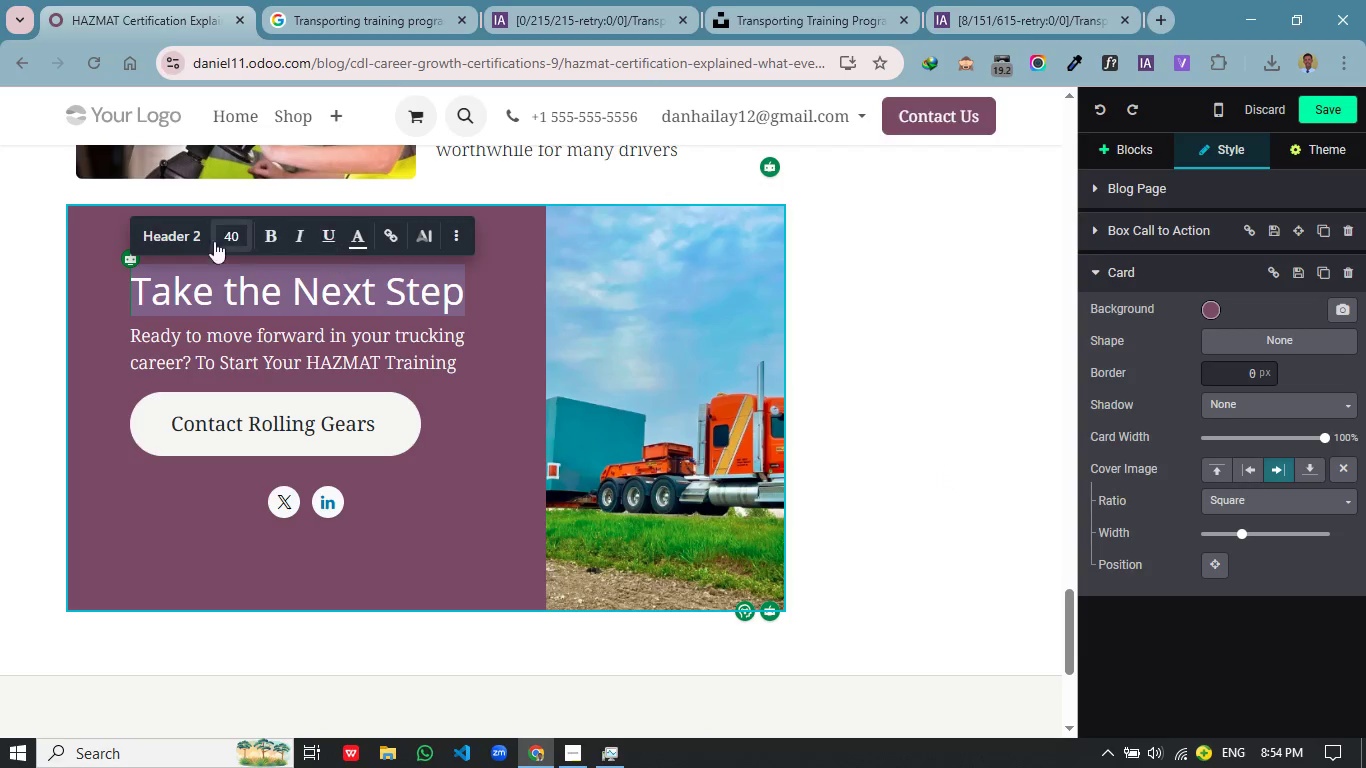 
left_click([168, 234])
 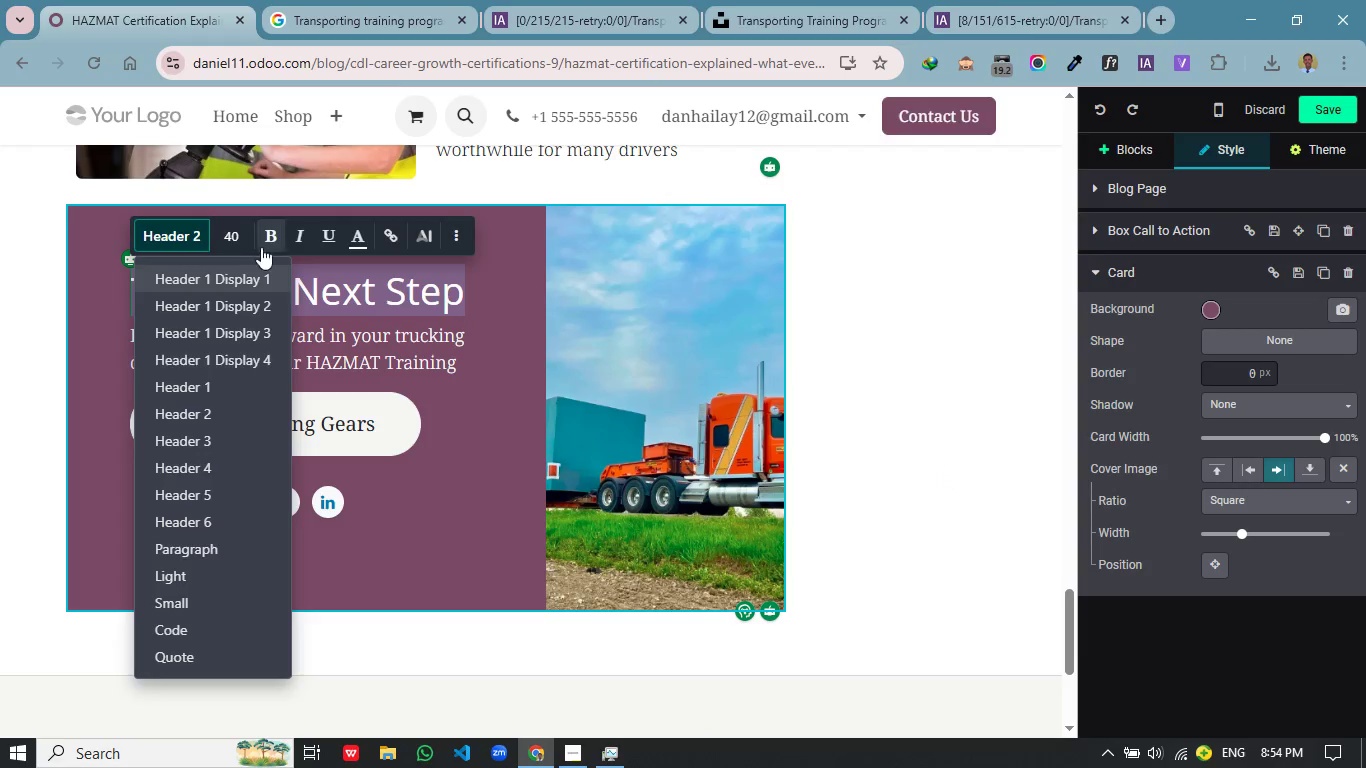 
left_click([269, 240])
 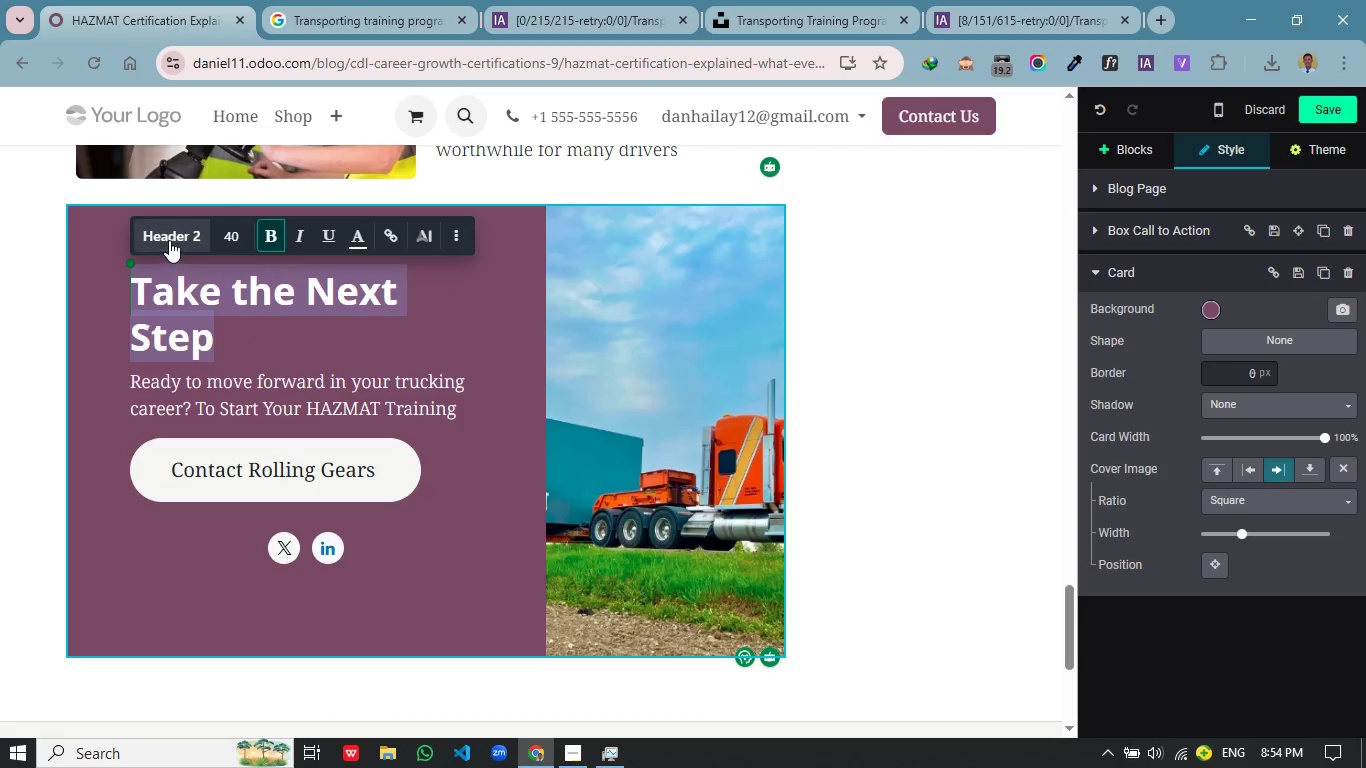 
left_click([169, 236])
 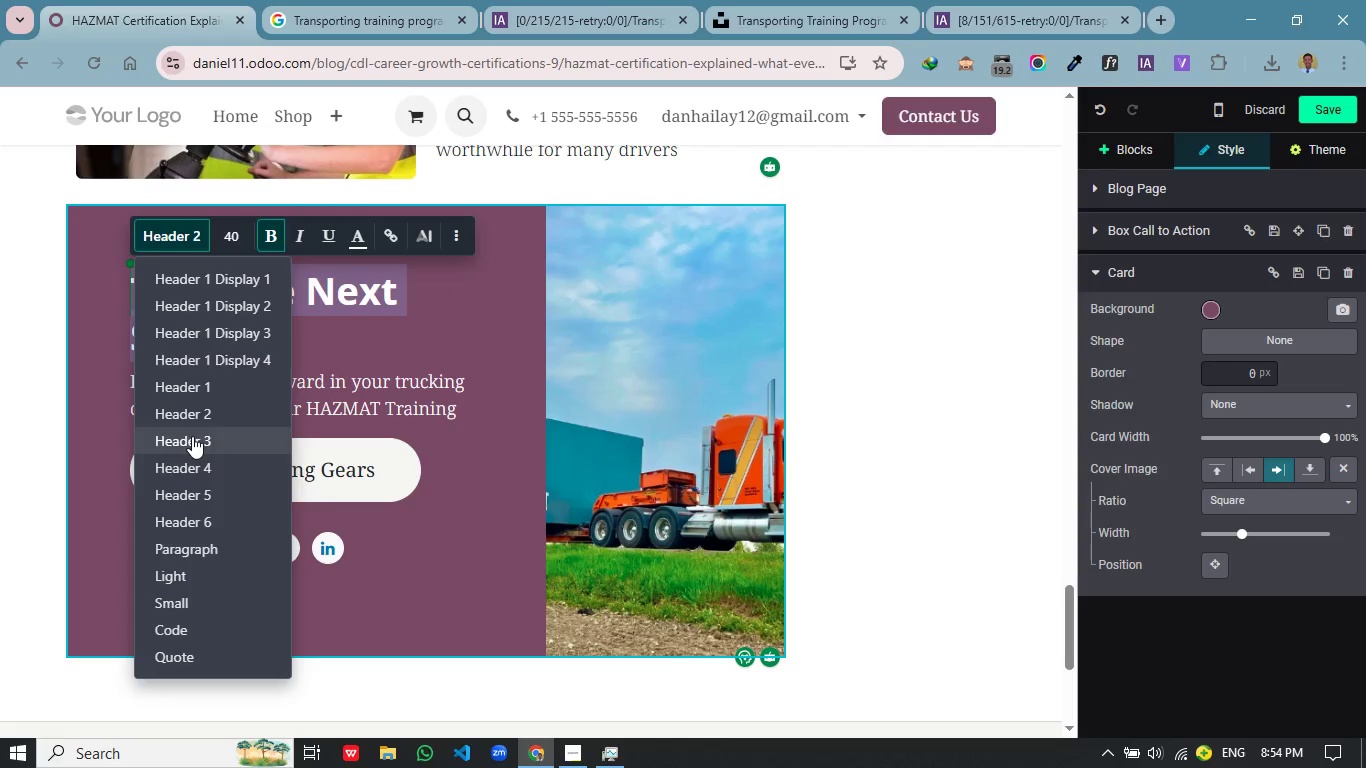 
left_click([192, 440])
 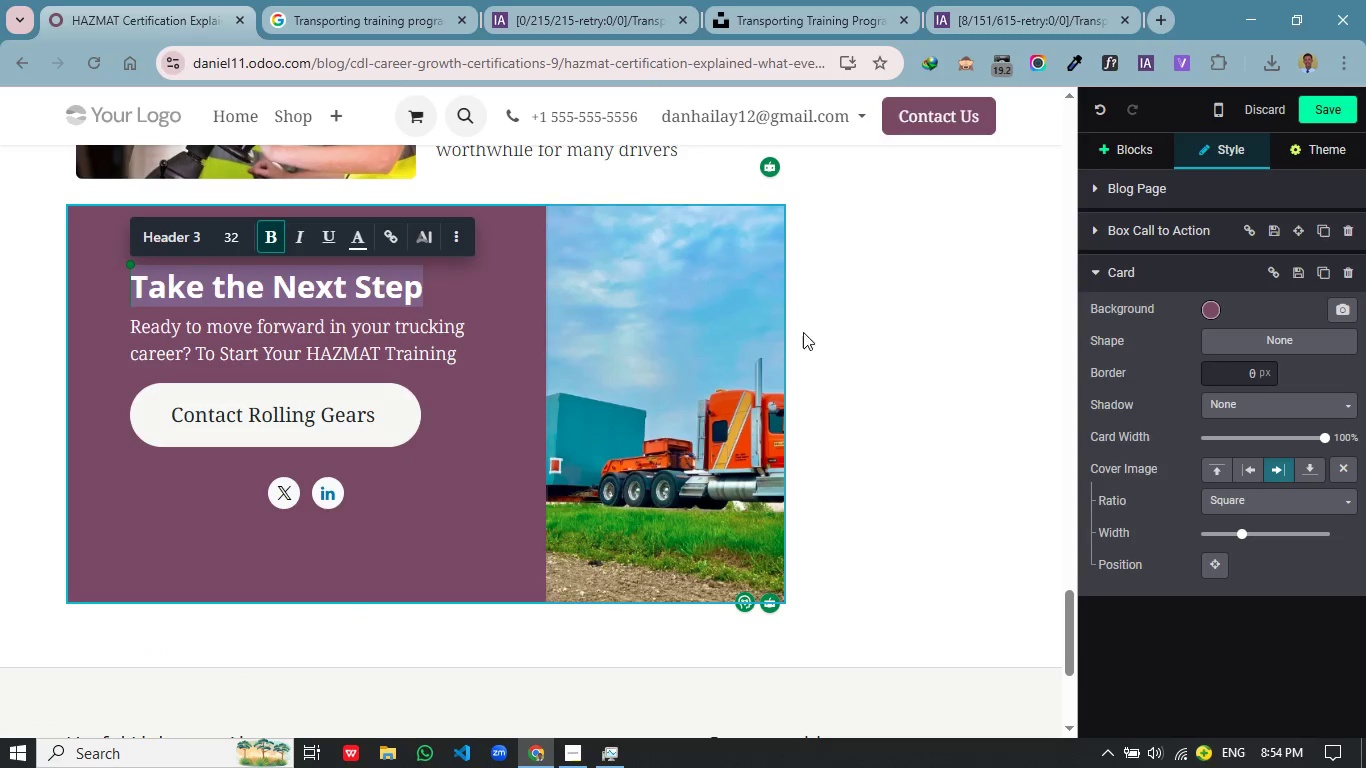 
left_click([911, 319])
 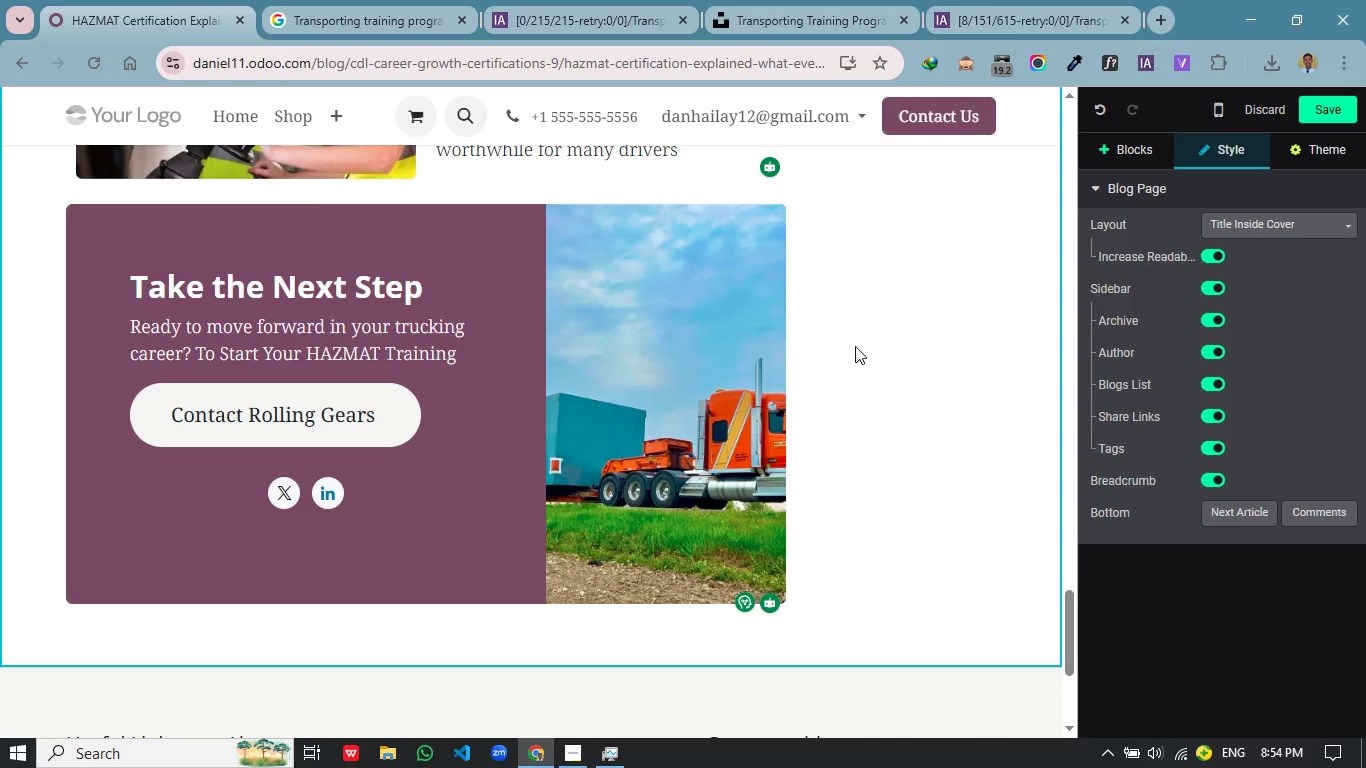 
scroll: coordinate [898, 353], scroll_direction: up, amount: 10.0
 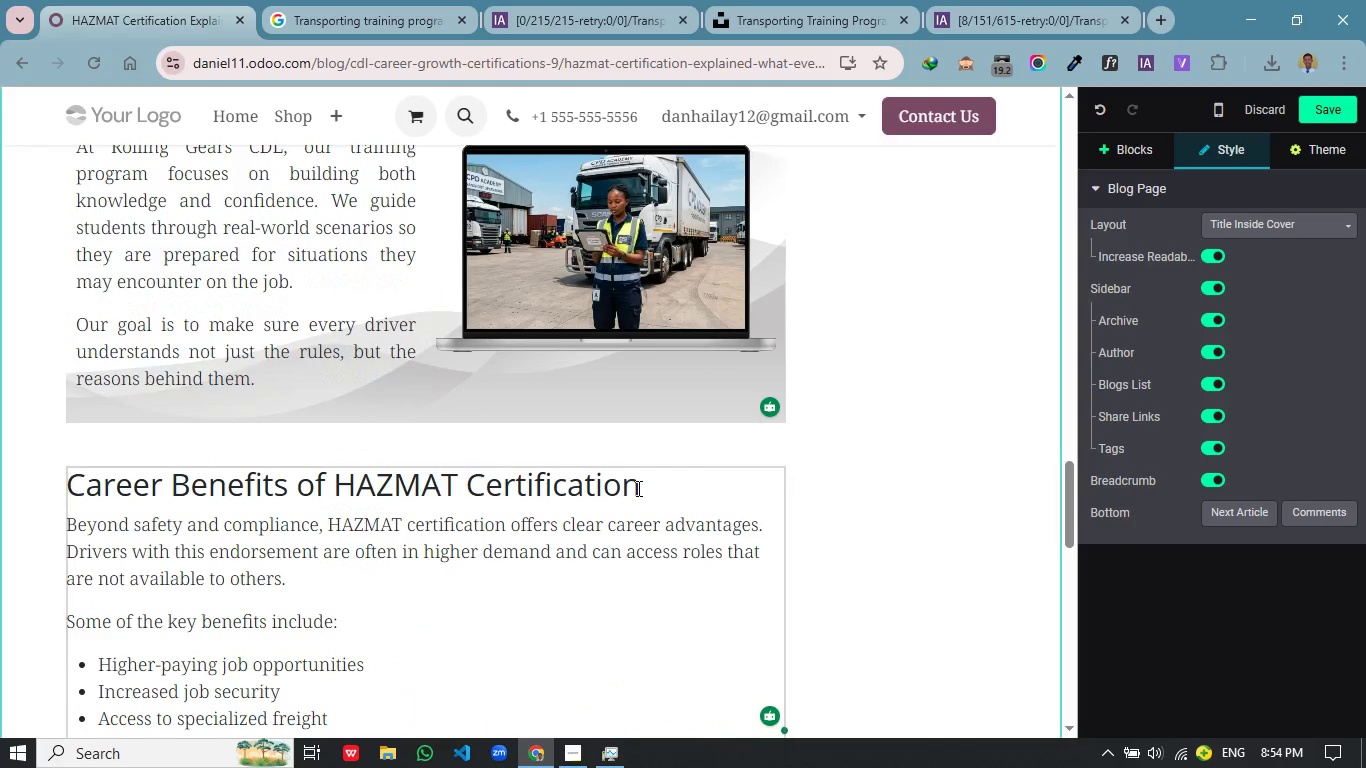 
left_click_drag(start_coordinate=[637, 488], to_coordinate=[71, 495])
 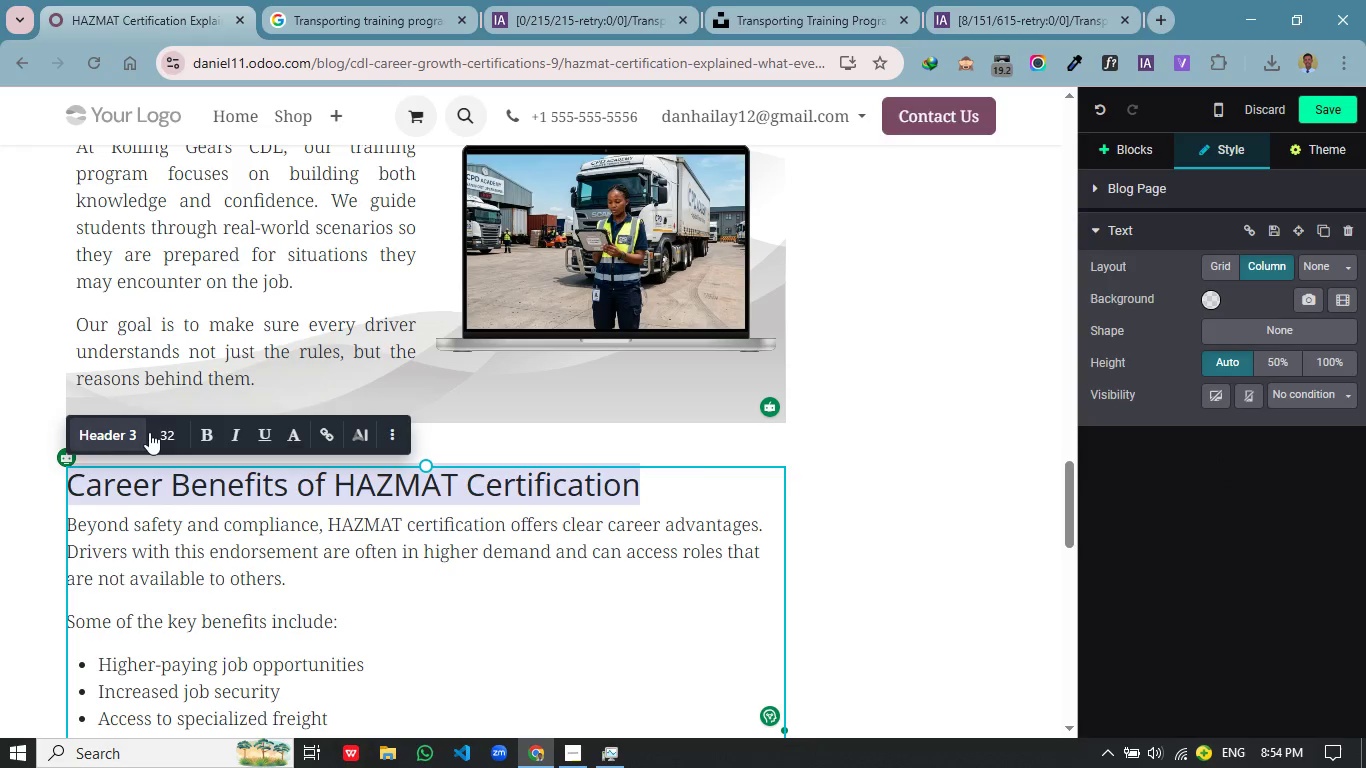 
left_click([122, 432])
 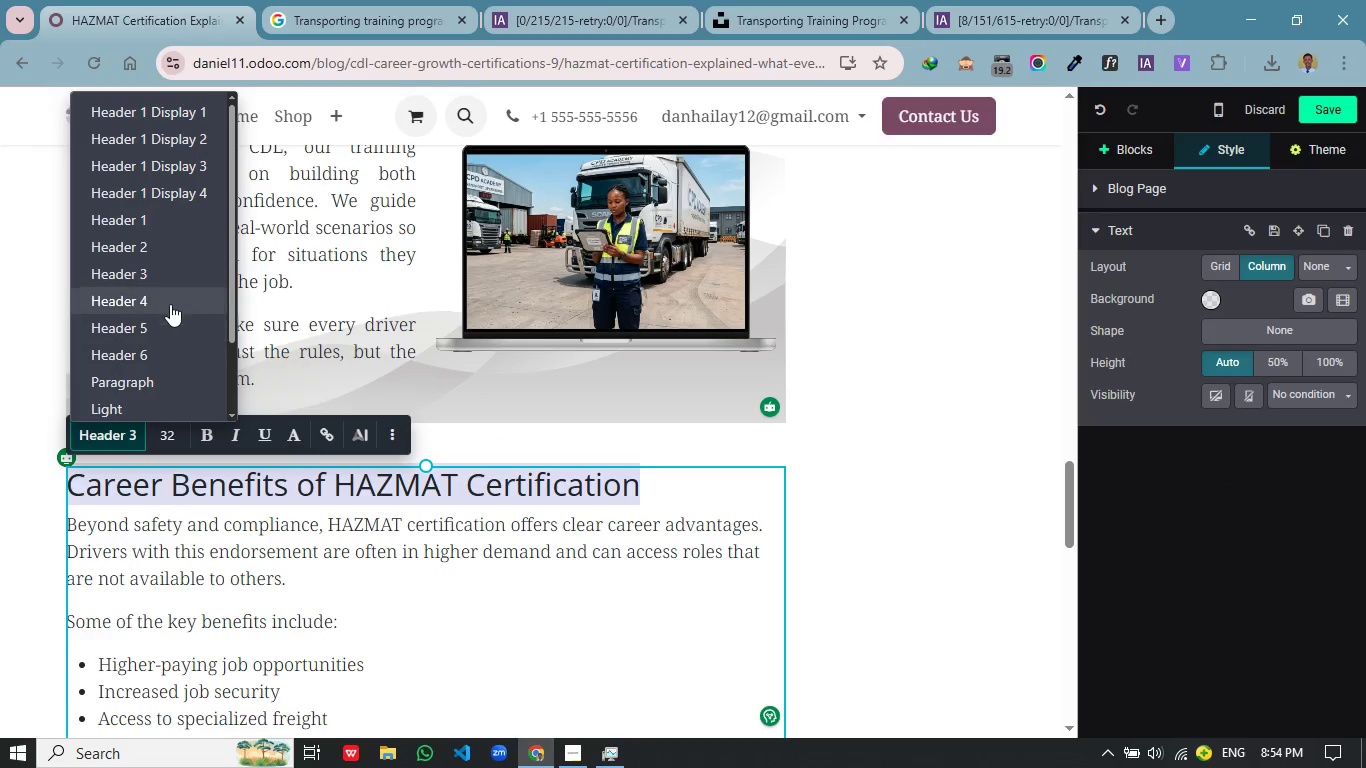 
left_click([172, 295])
 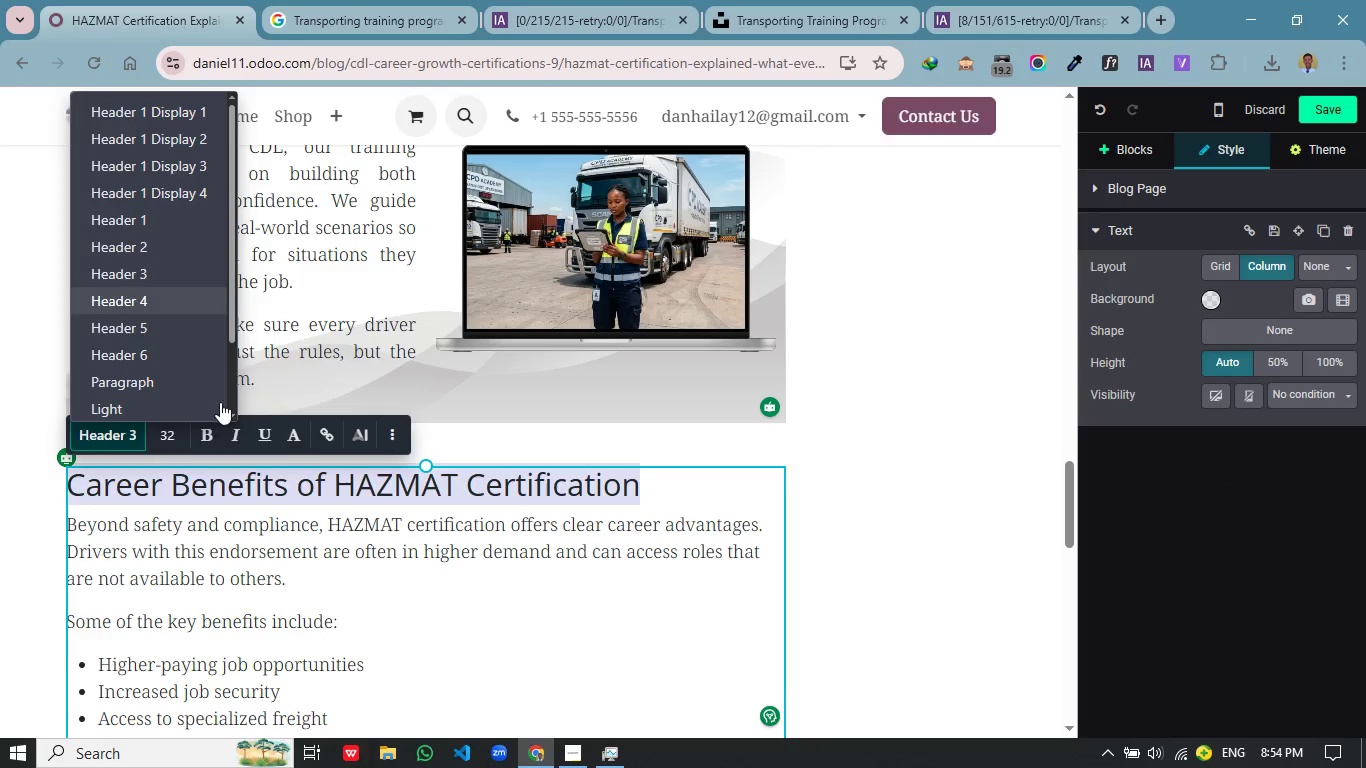 
mouse_move([195, 427])
 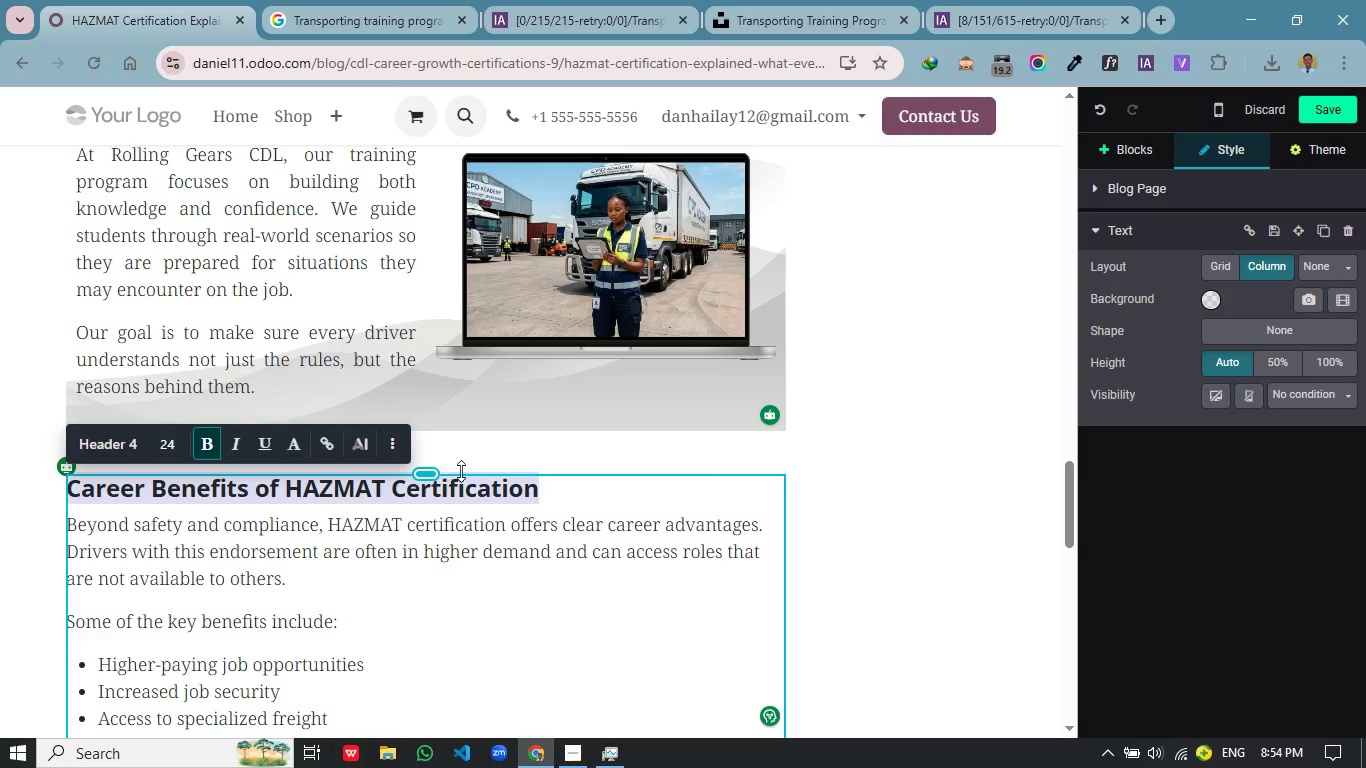 
left_click([557, 489])
 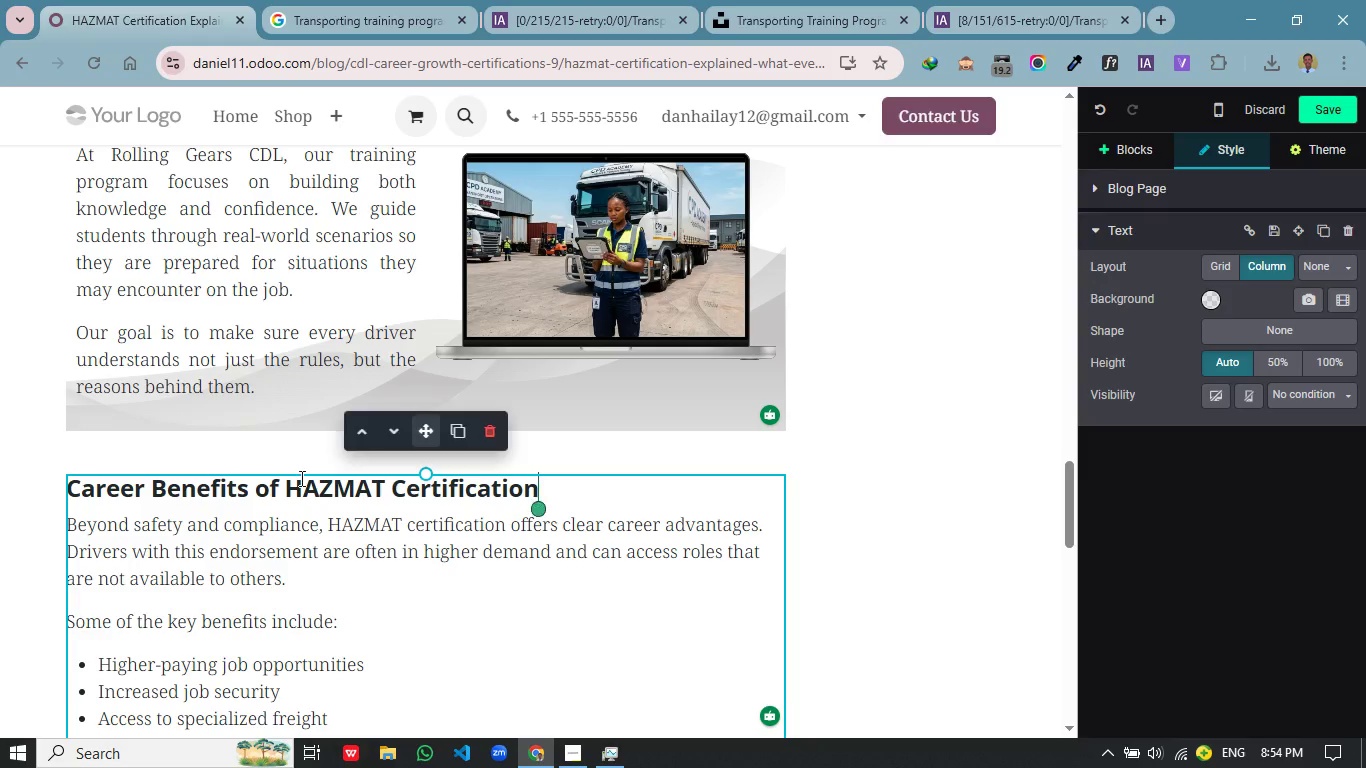 
left_click([571, 477])
 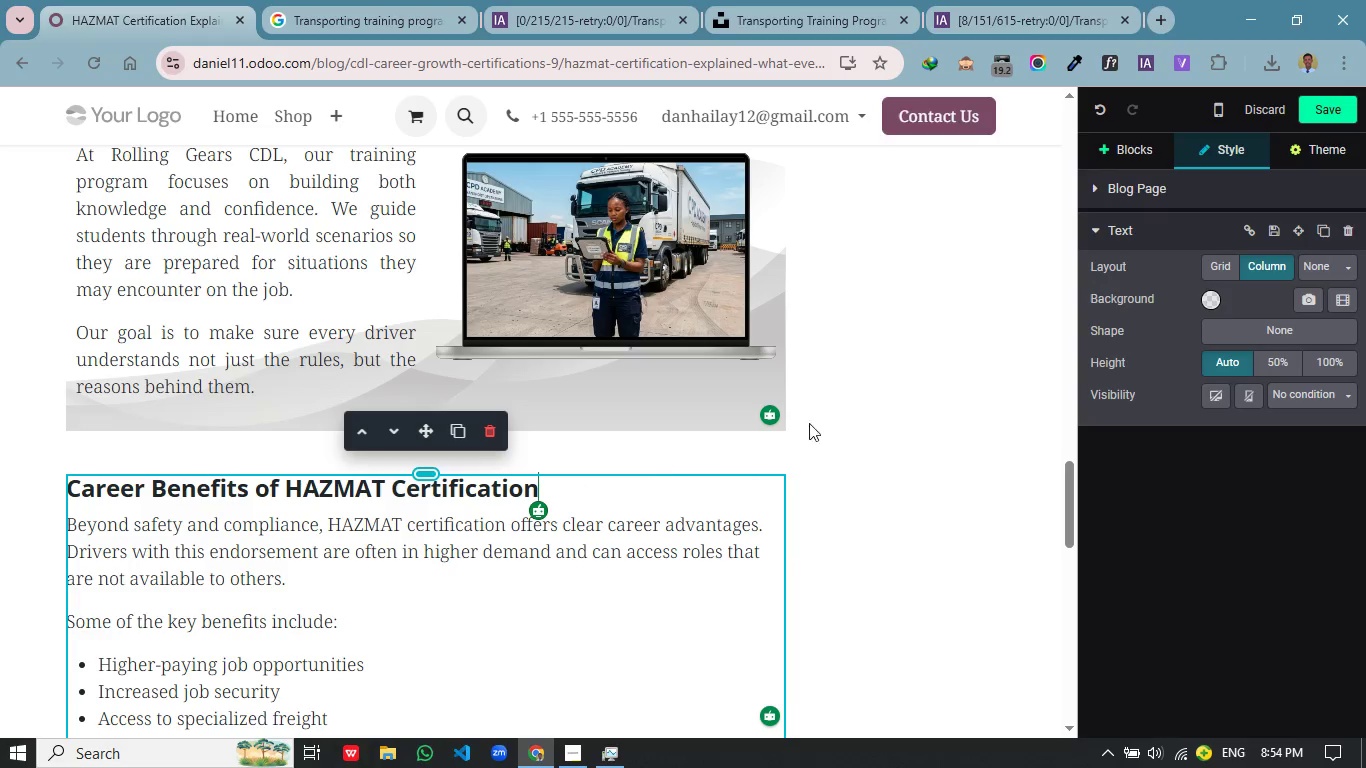 
left_click([1230, 257])
 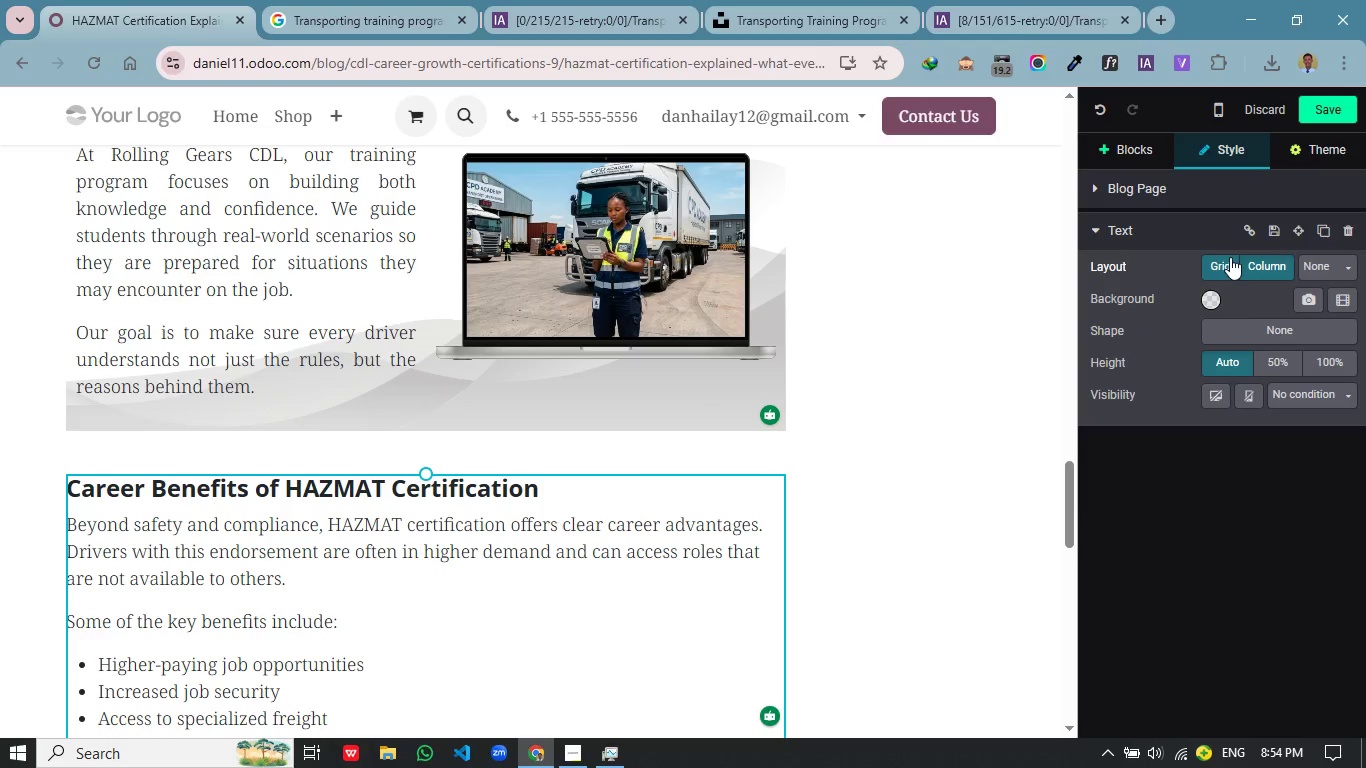 
mouse_move([1229, 282])
 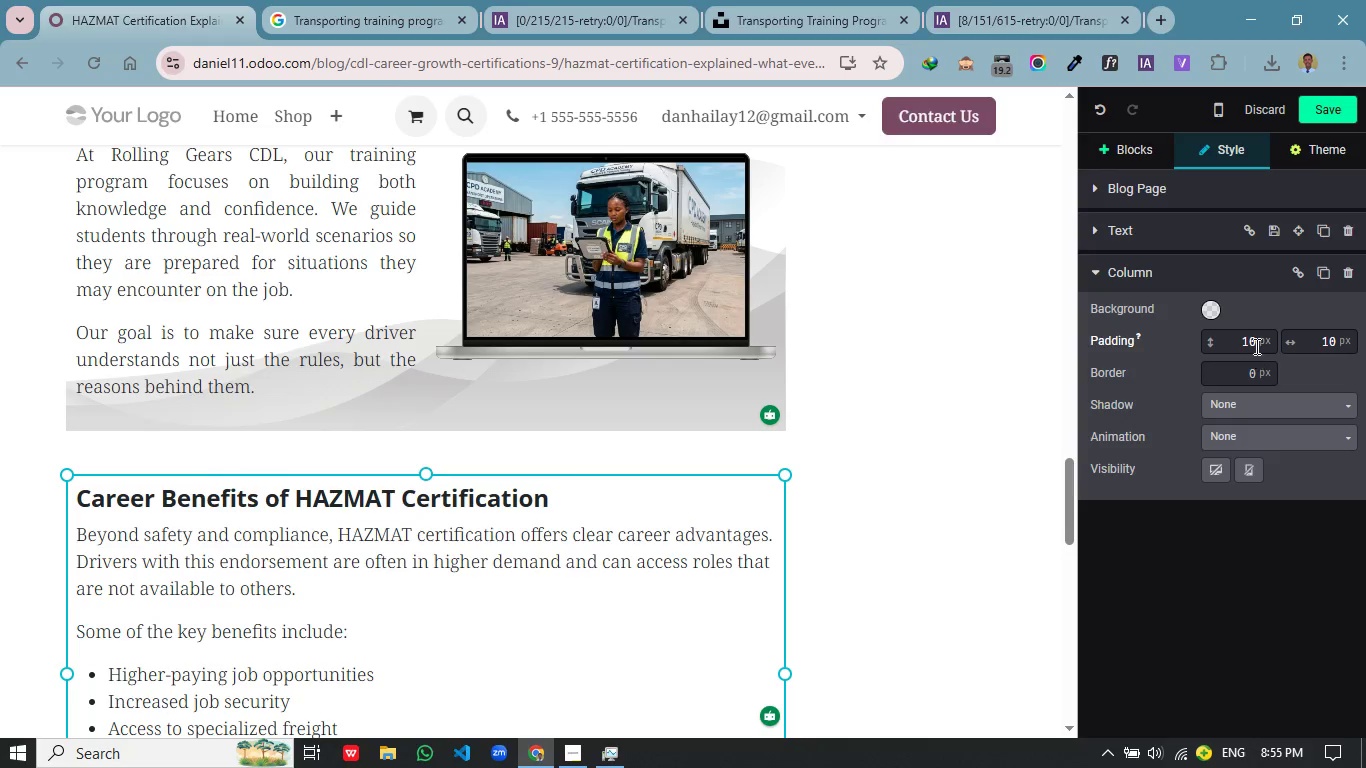 
left_click([1255, 345])
 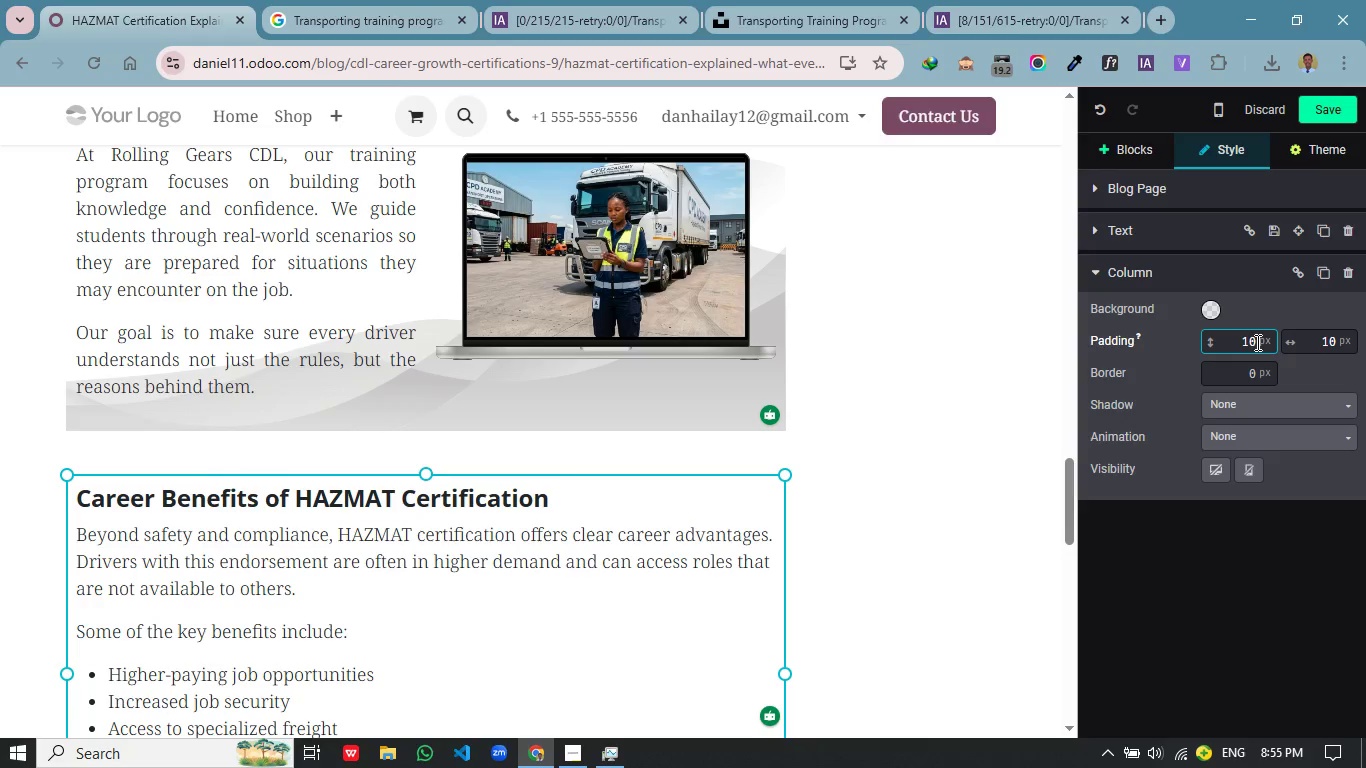 
scroll: coordinate [1257, 340], scroll_direction: up, amount: 9.0
 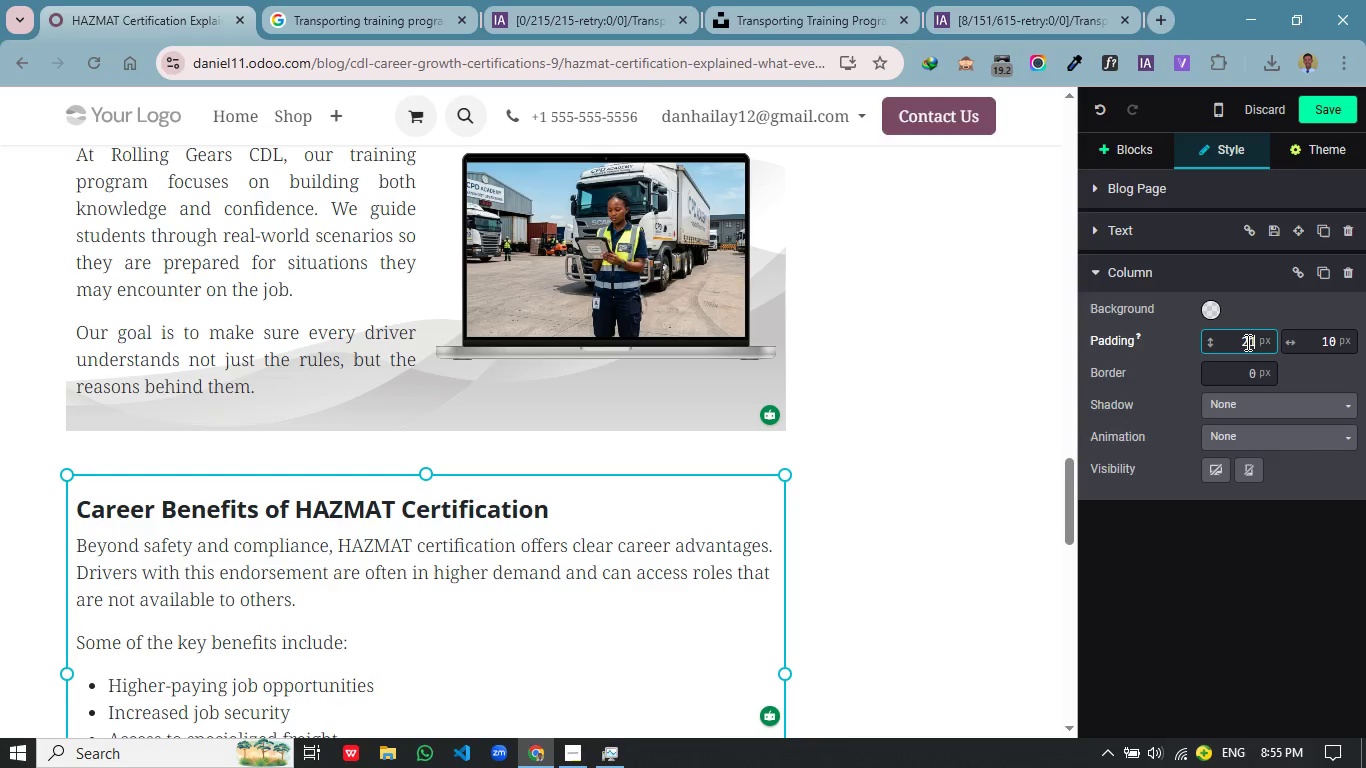 
scroll: coordinate [1246, 342], scroll_direction: down, amount: 1.0
 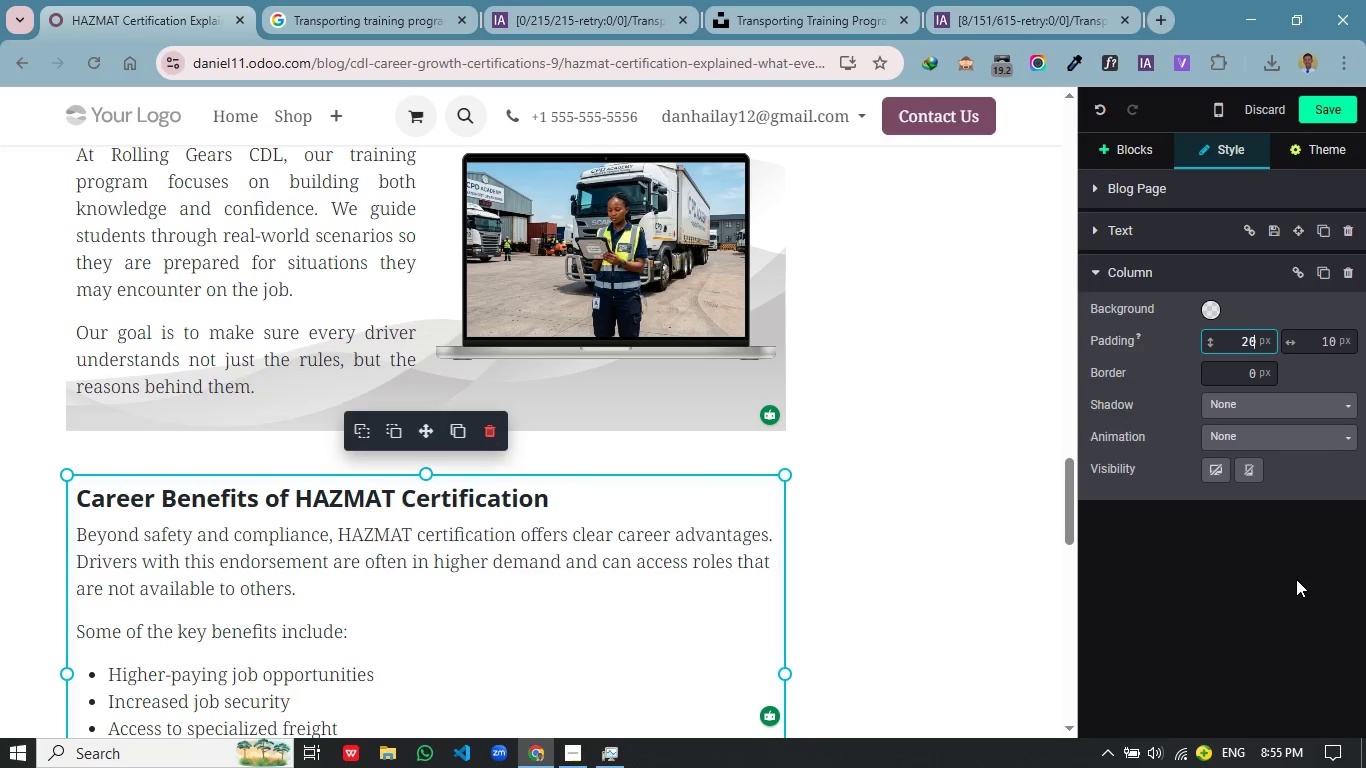 
left_click([1292, 579])
 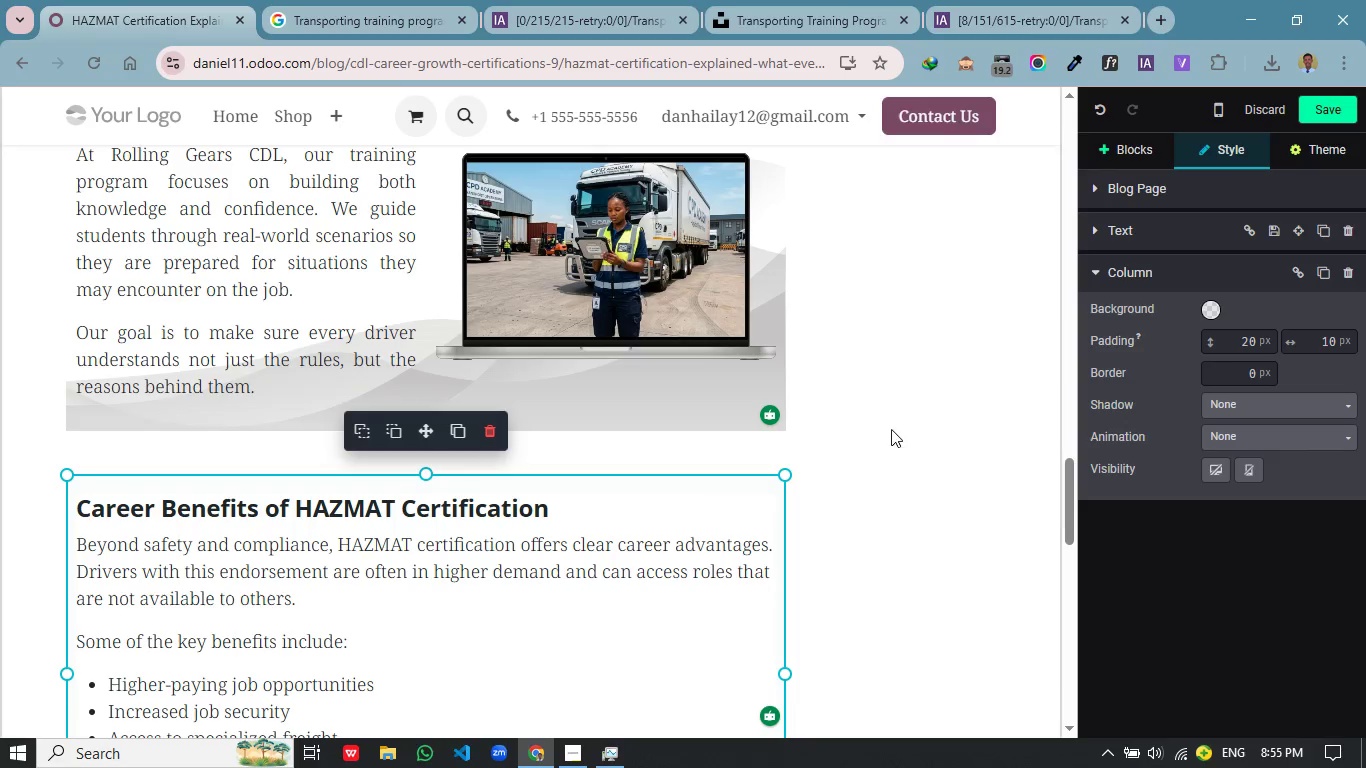 
left_click([892, 429])
 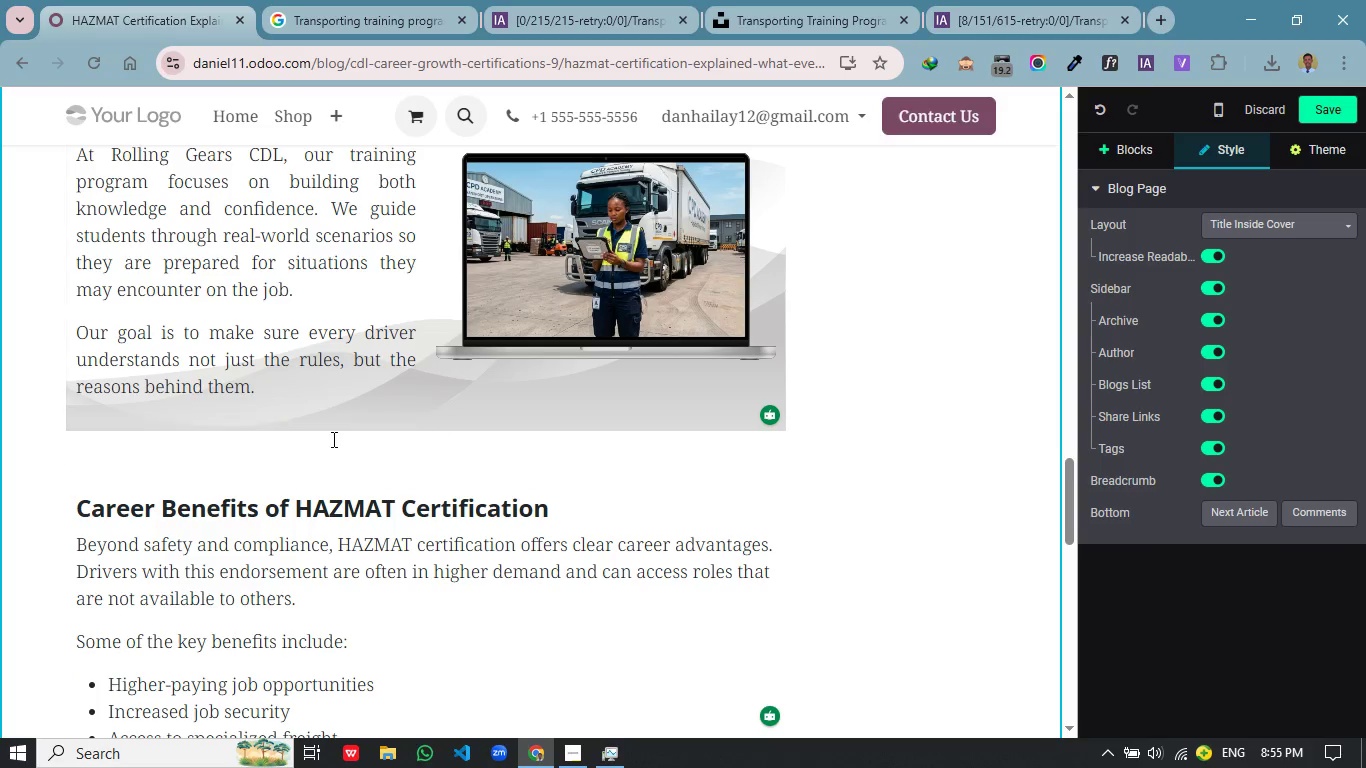 
left_click([332, 440])
 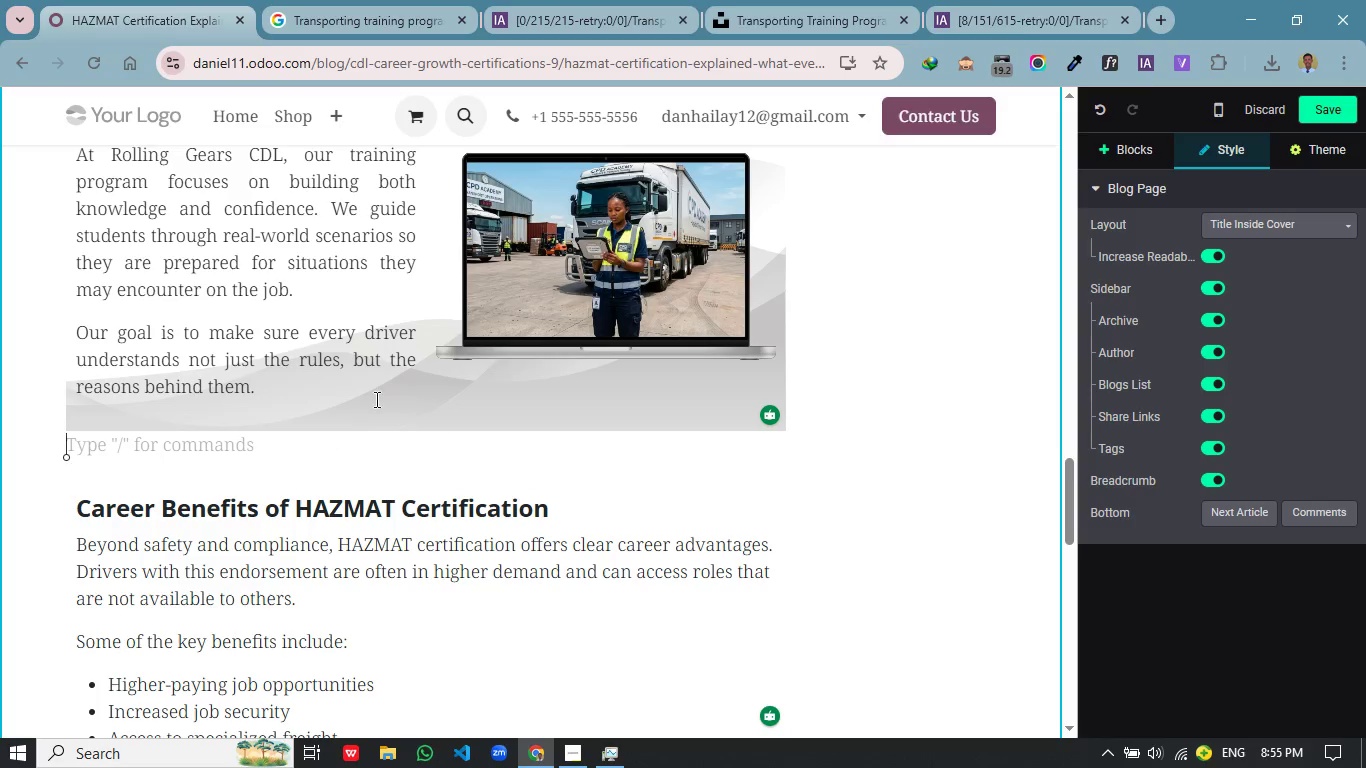 
scroll: coordinate [315, 348], scroll_direction: up, amount: 30.0
 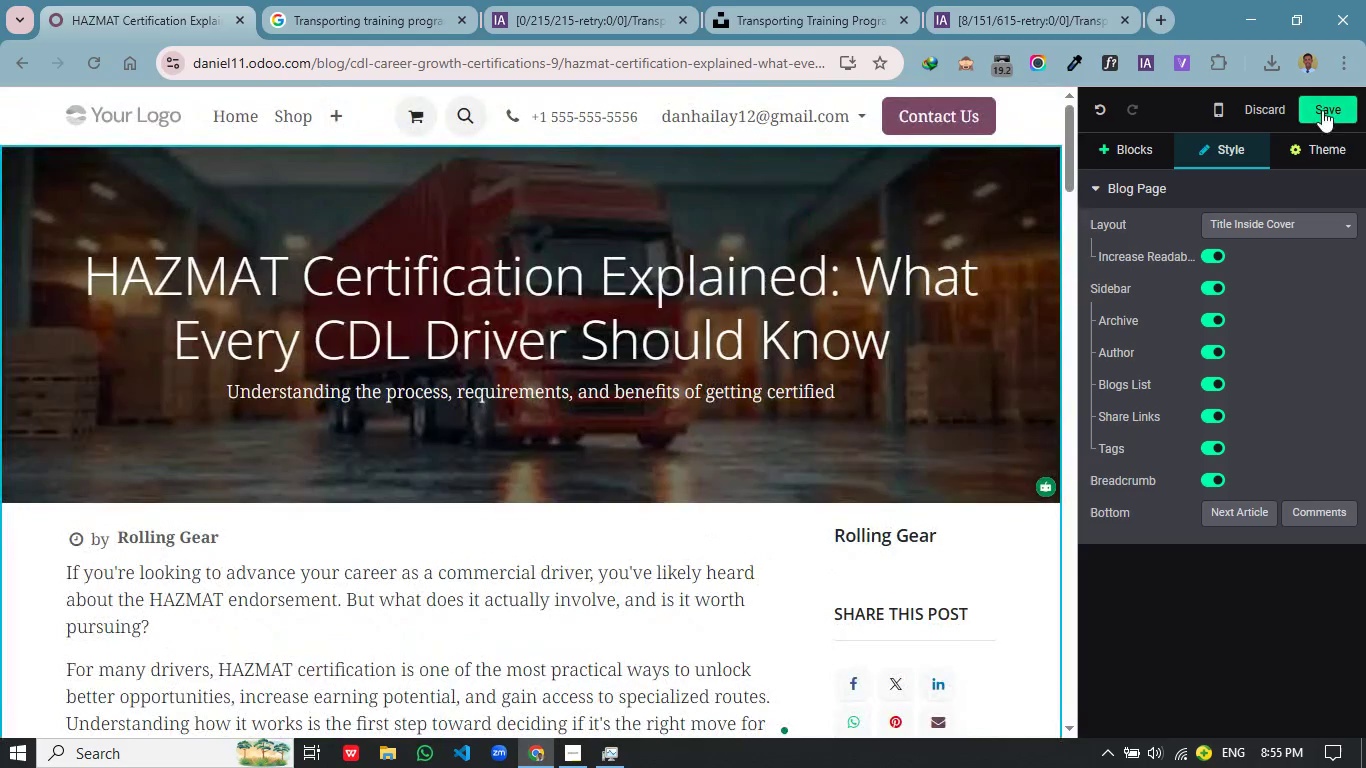 
left_click([1323, 109])
 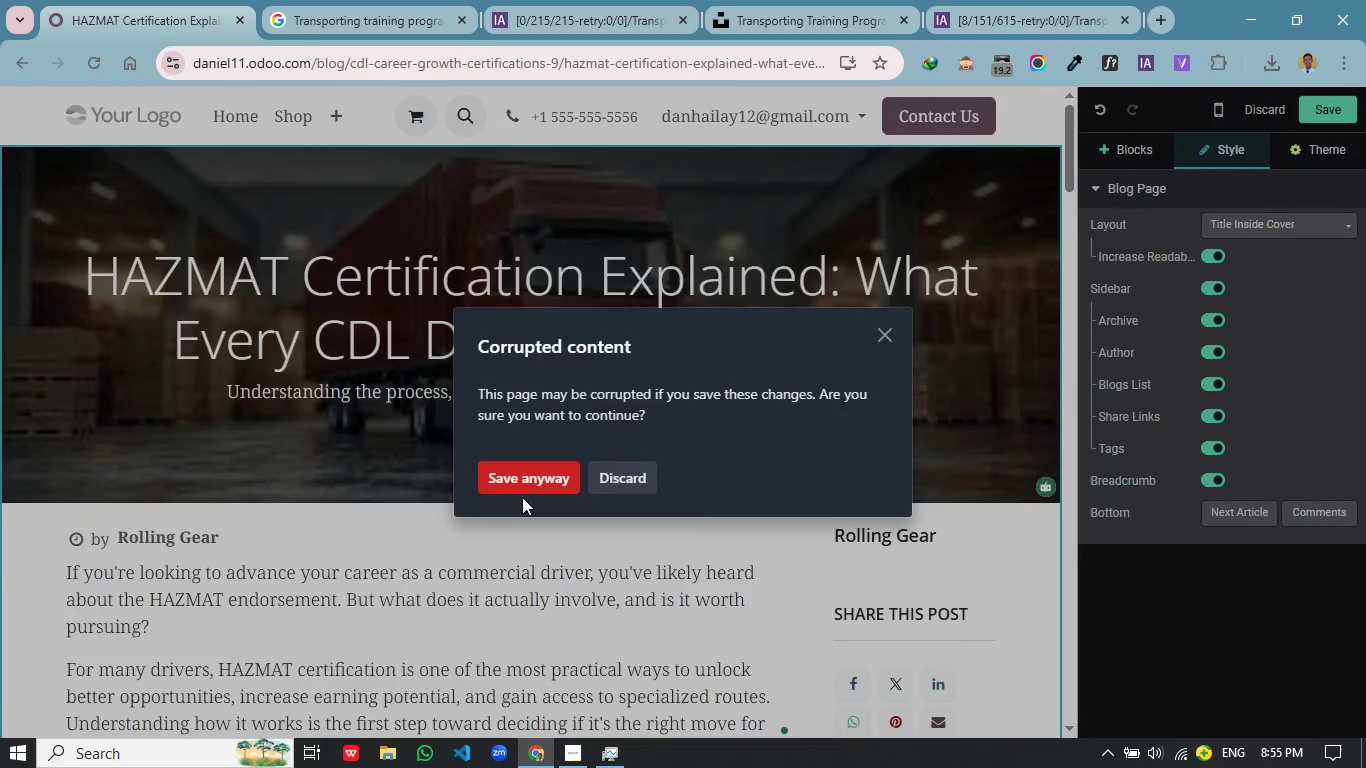 
left_click([527, 479])
 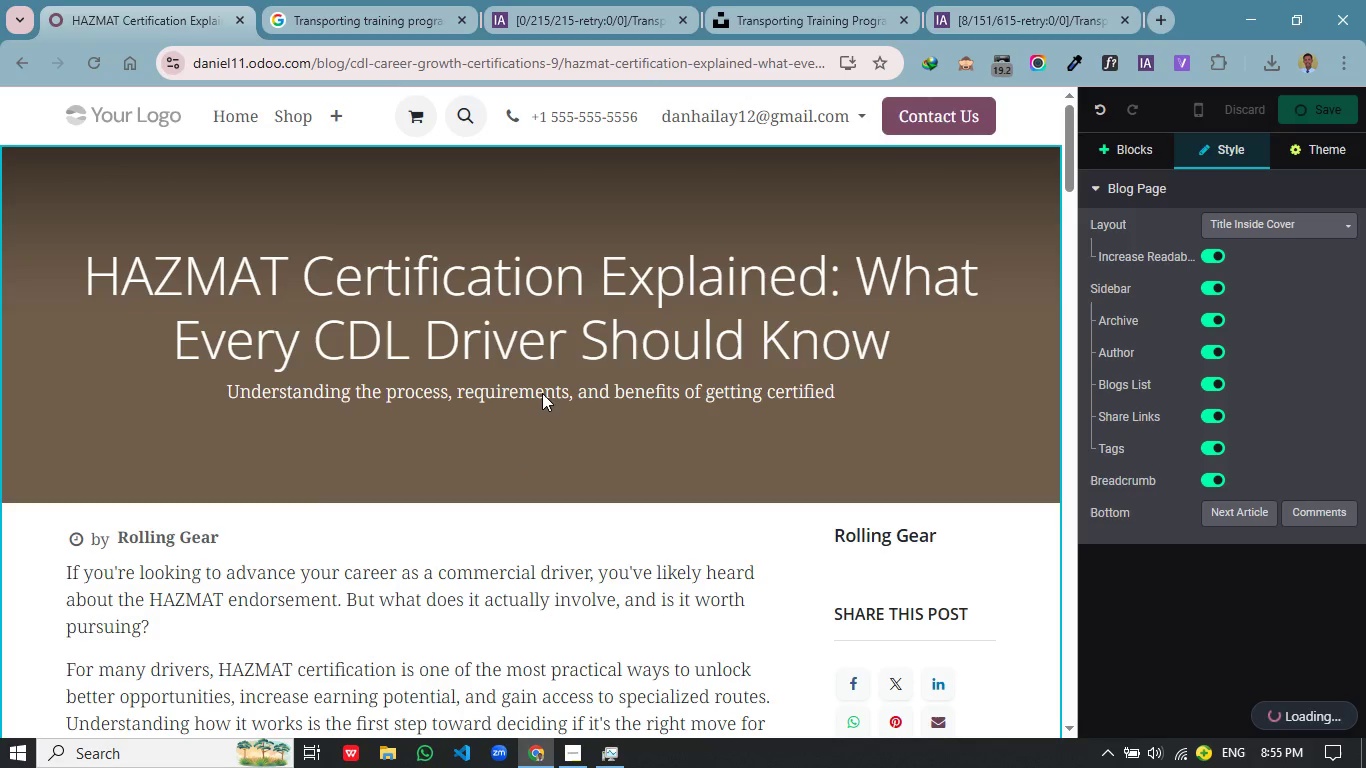 
wait(16.28)
 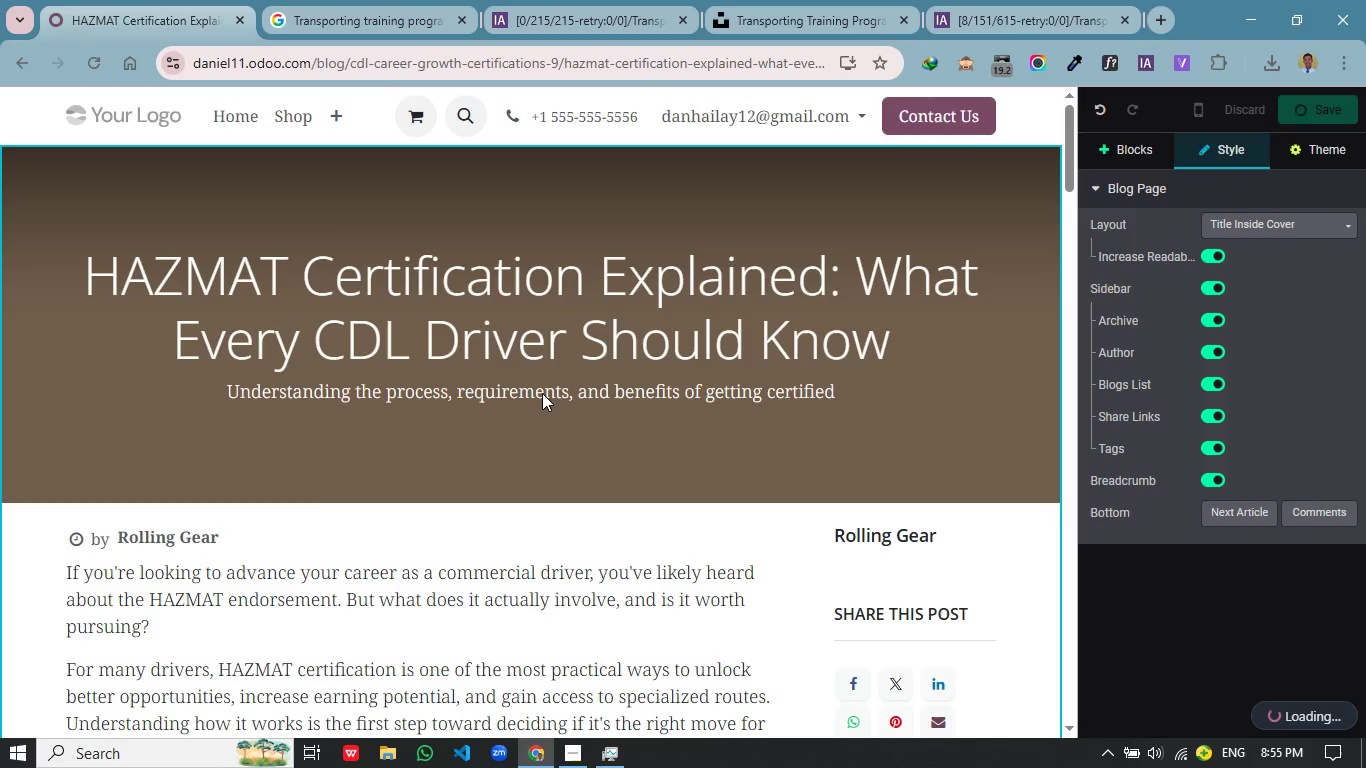 
scroll: coordinate [527, 391], scroll_direction: down, amount: 41.0
 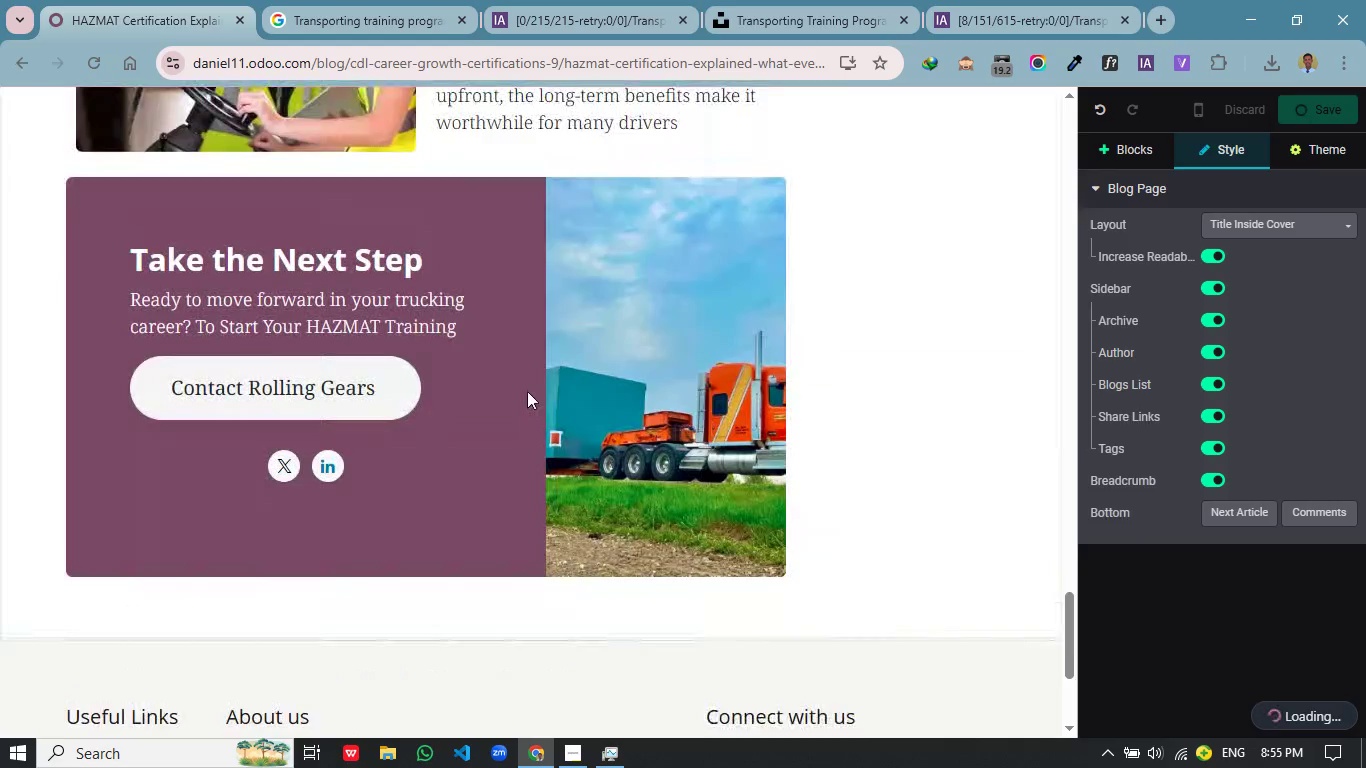 
scroll: coordinate [527, 391], scroll_direction: up, amount: 38.0
 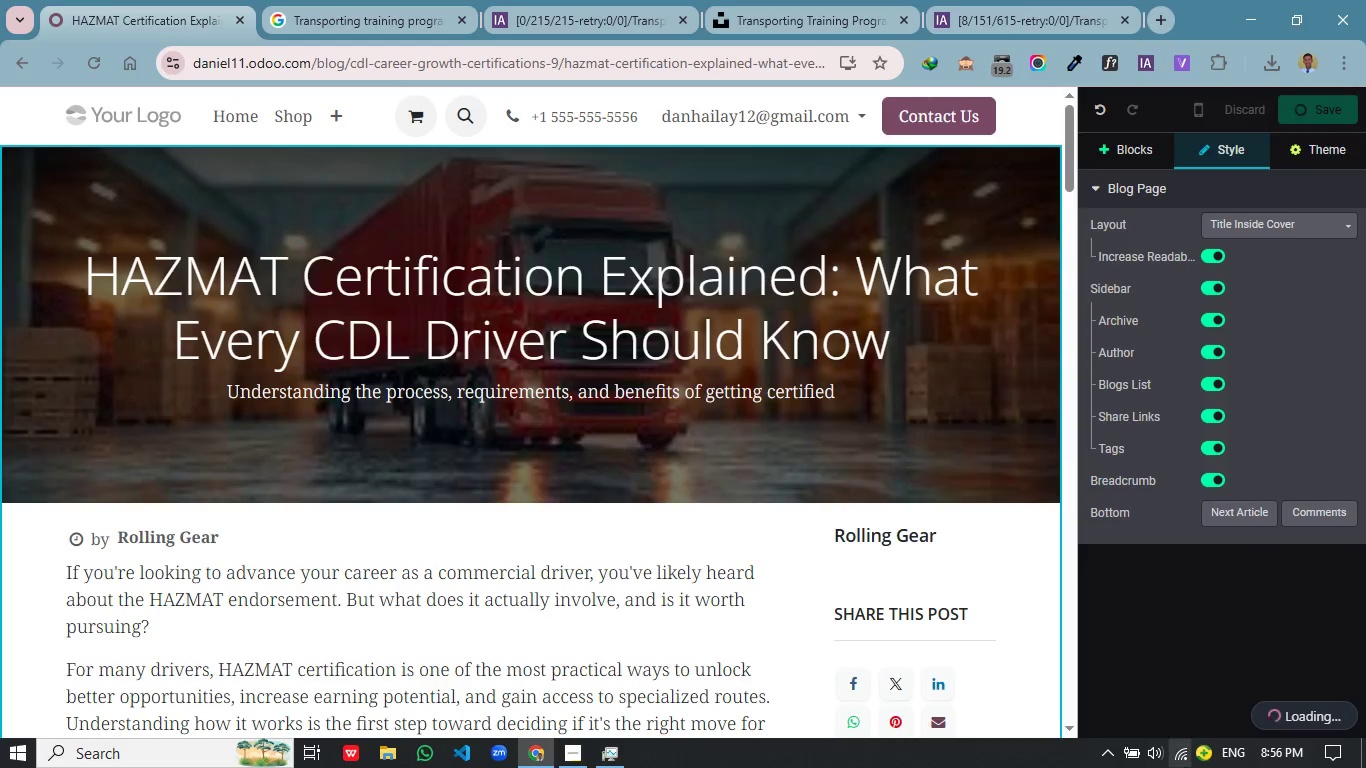 
left_click([1183, 757])
 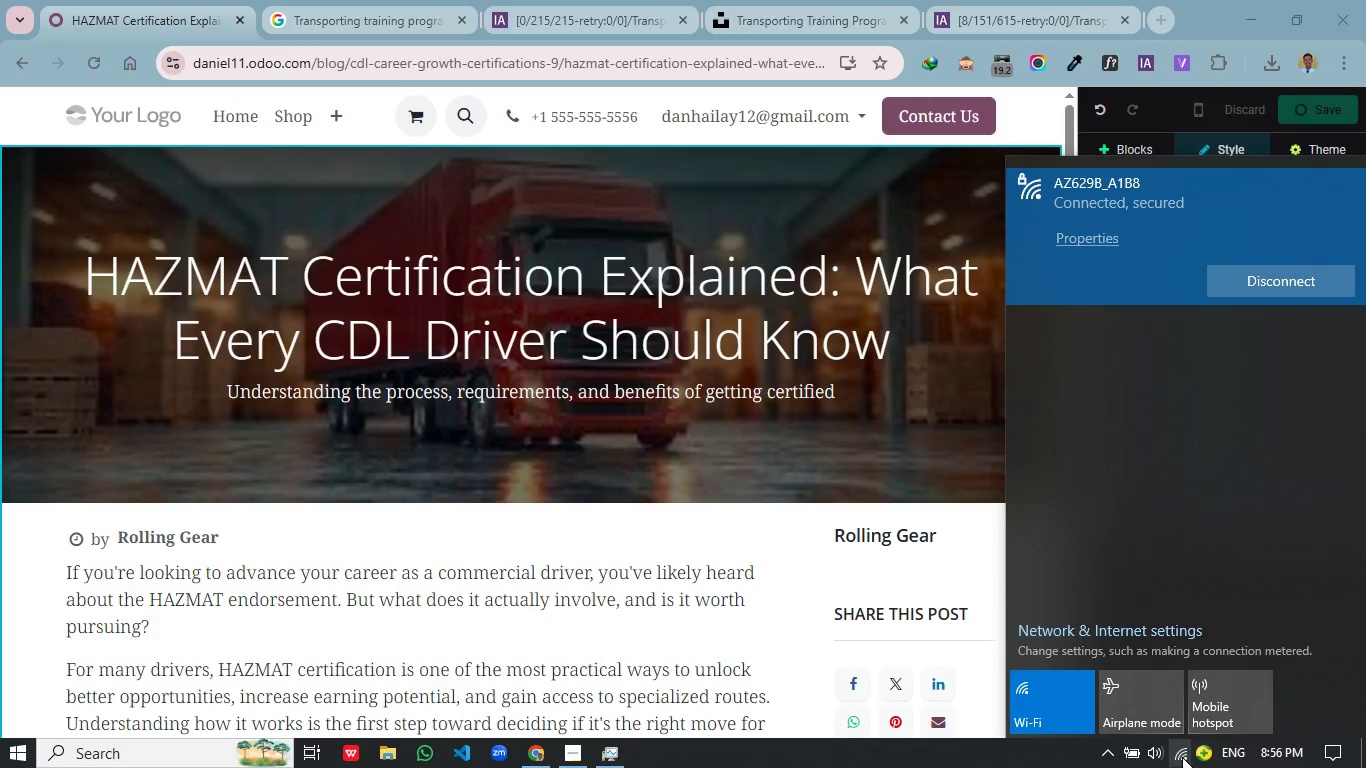 
left_click([1182, 755])
 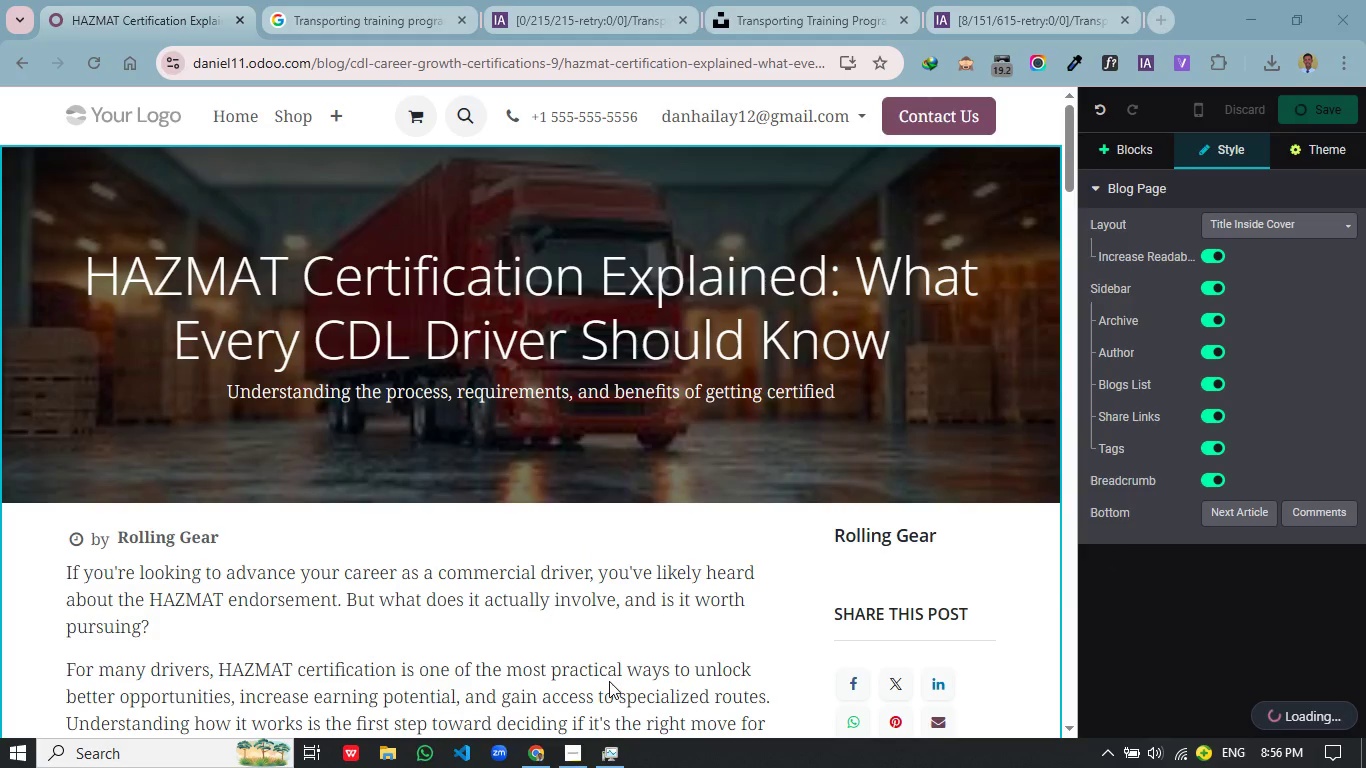 
left_click([610, 752])
 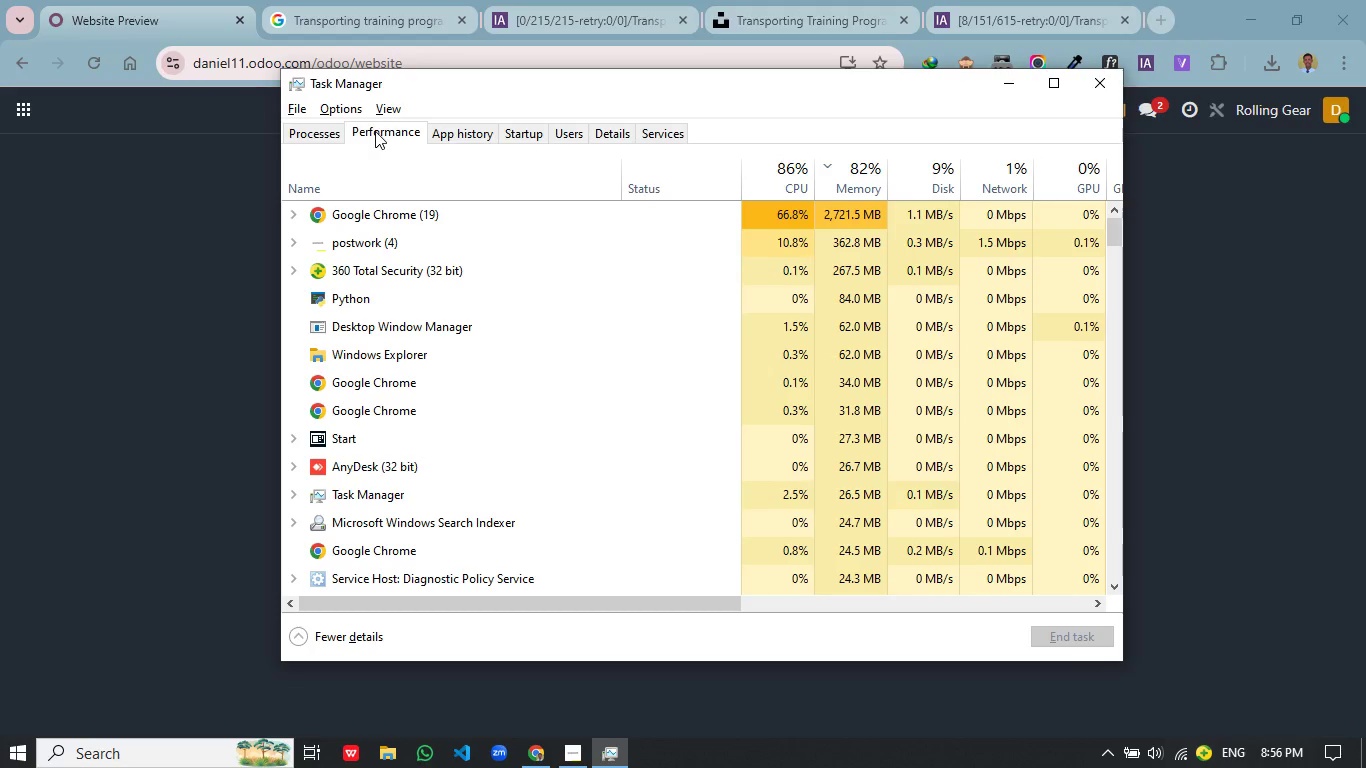 
wait(19.62)
 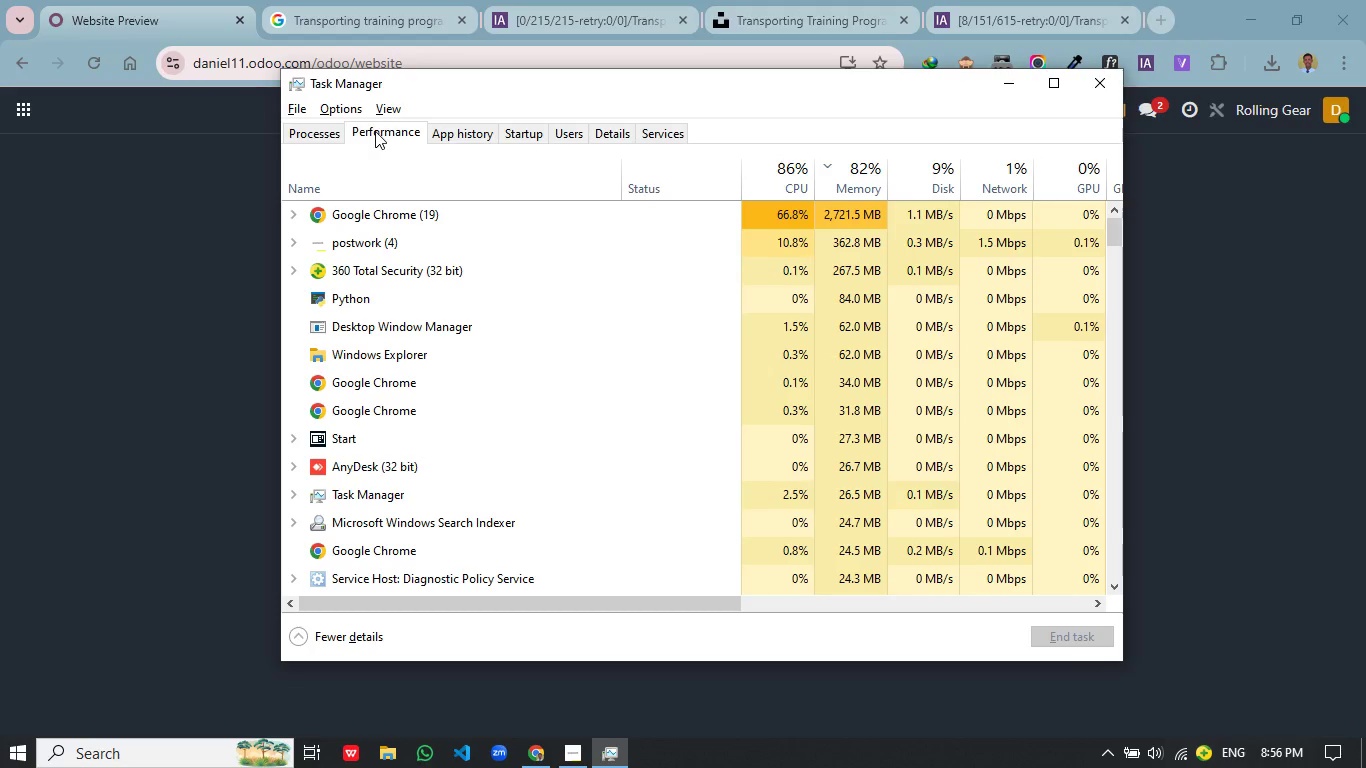 
scroll: coordinate [517, 367], scroll_direction: down, amount: 40.0
 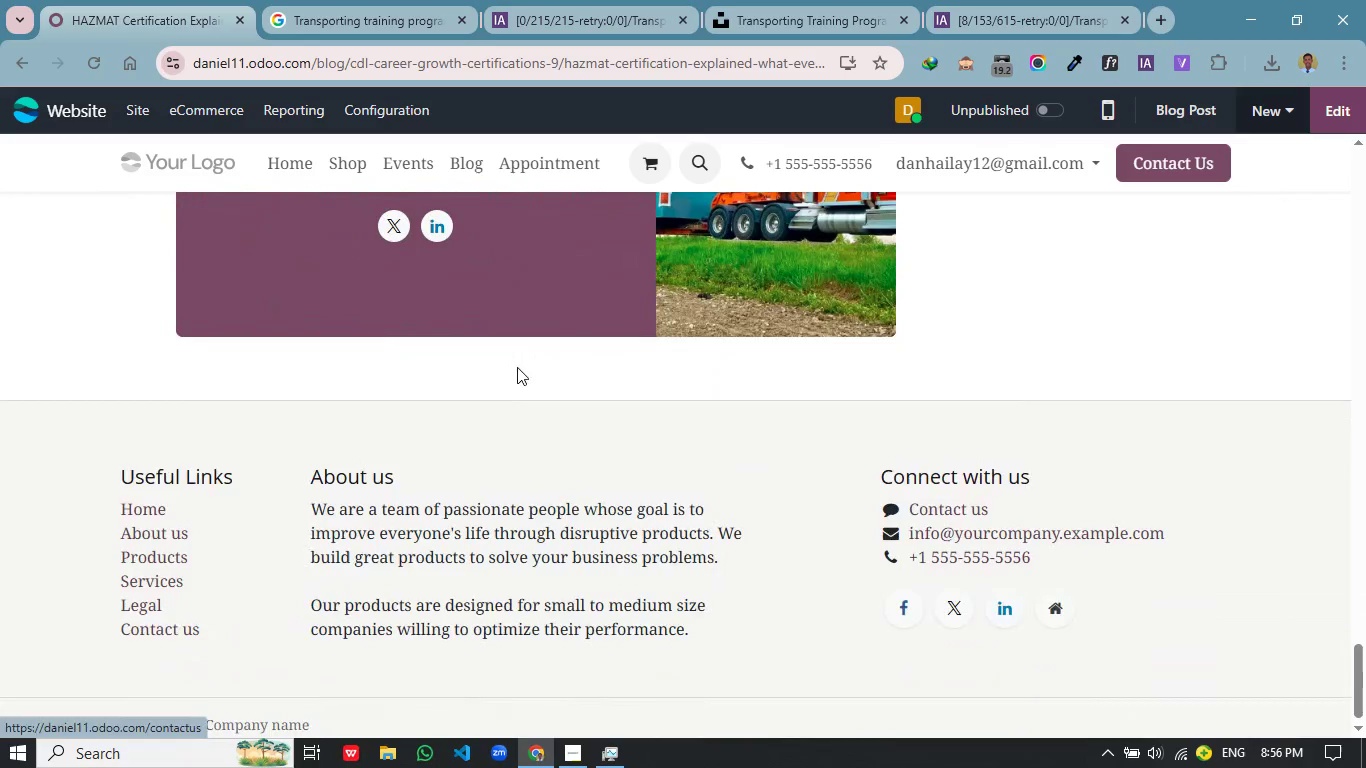 
scroll: coordinate [517, 367], scroll_direction: up, amount: 2.0
 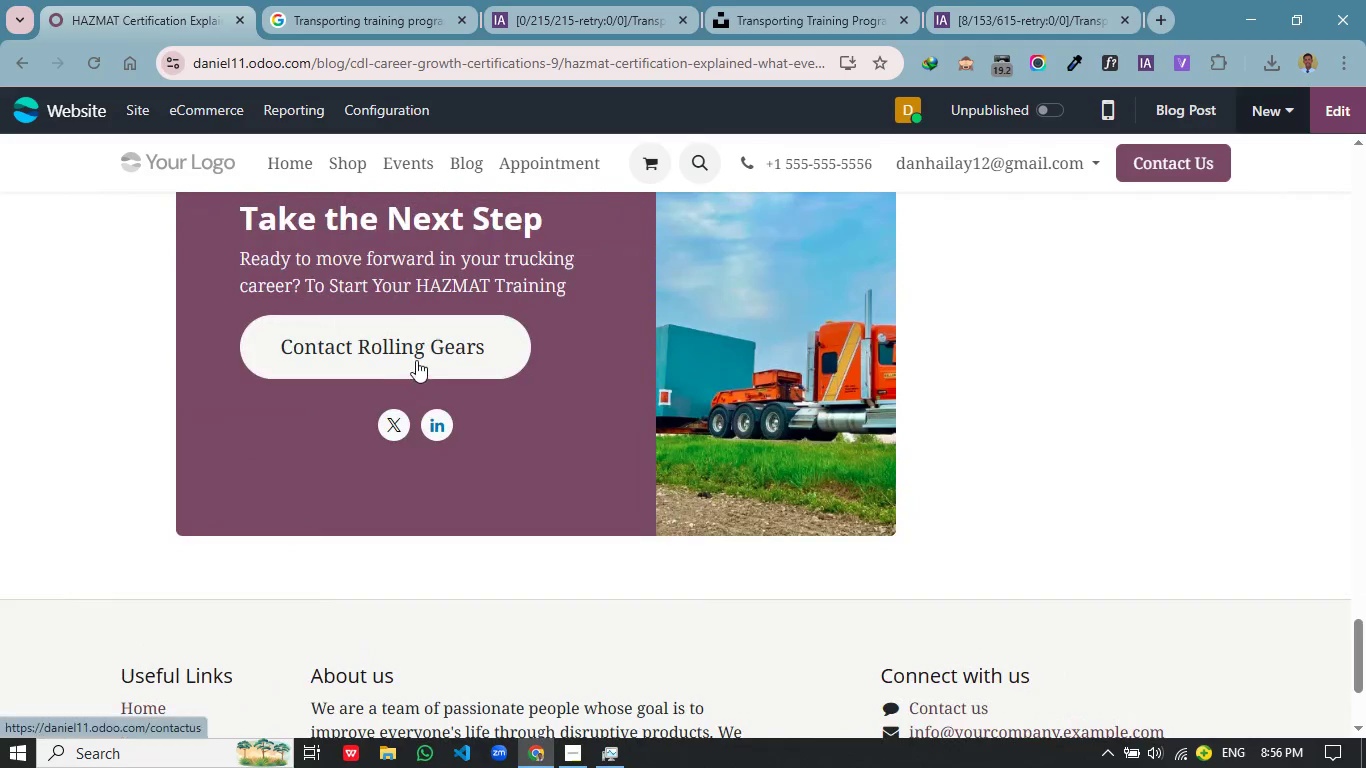 
left_click([428, 351])
 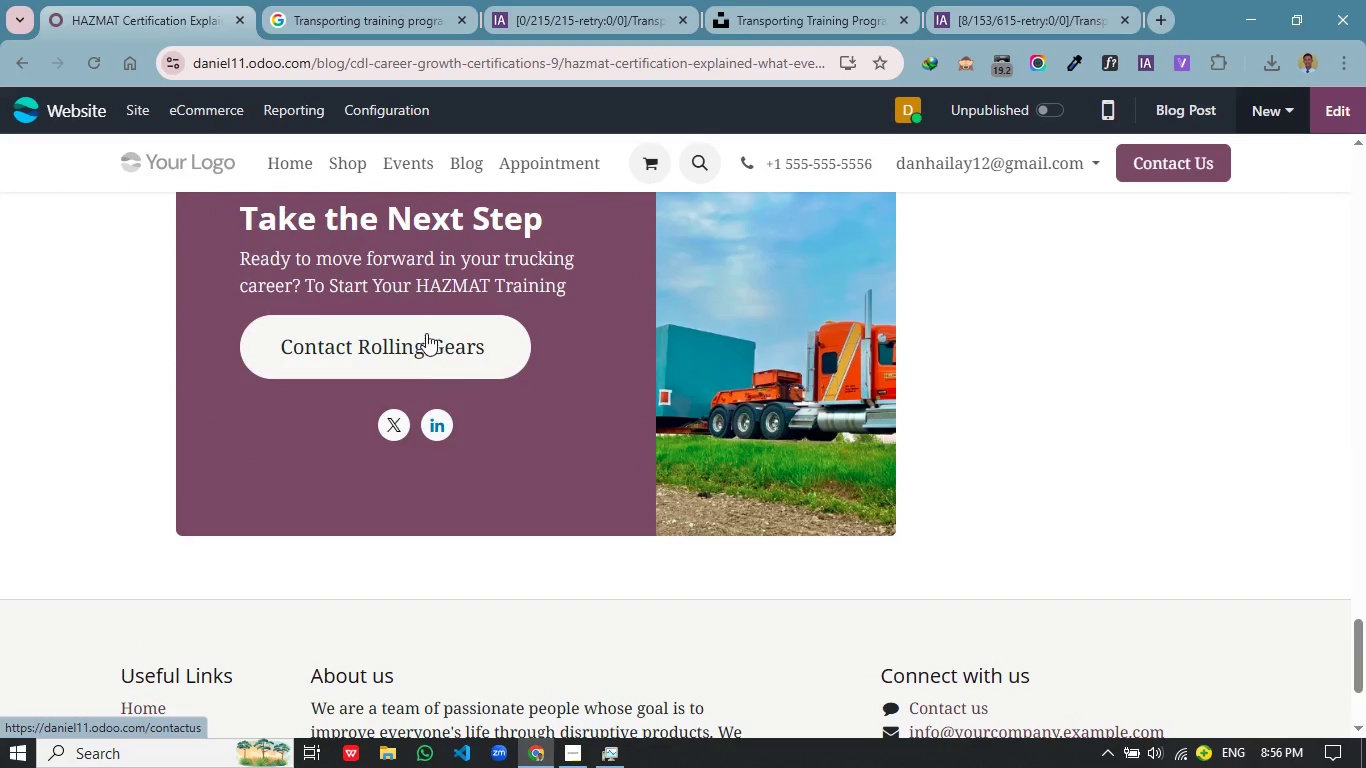 
scroll: coordinate [570, 349], scroll_direction: up, amount: 1.0
 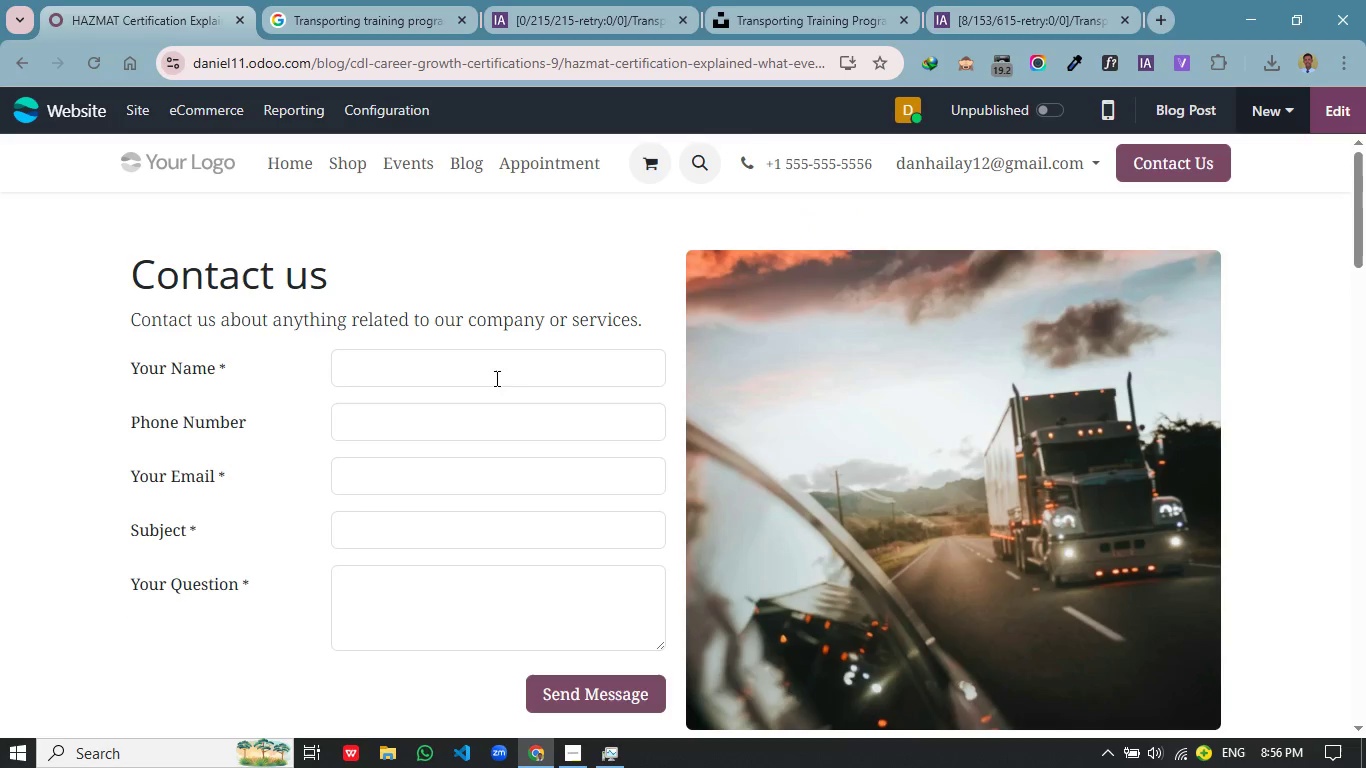 
wait(5.83)
 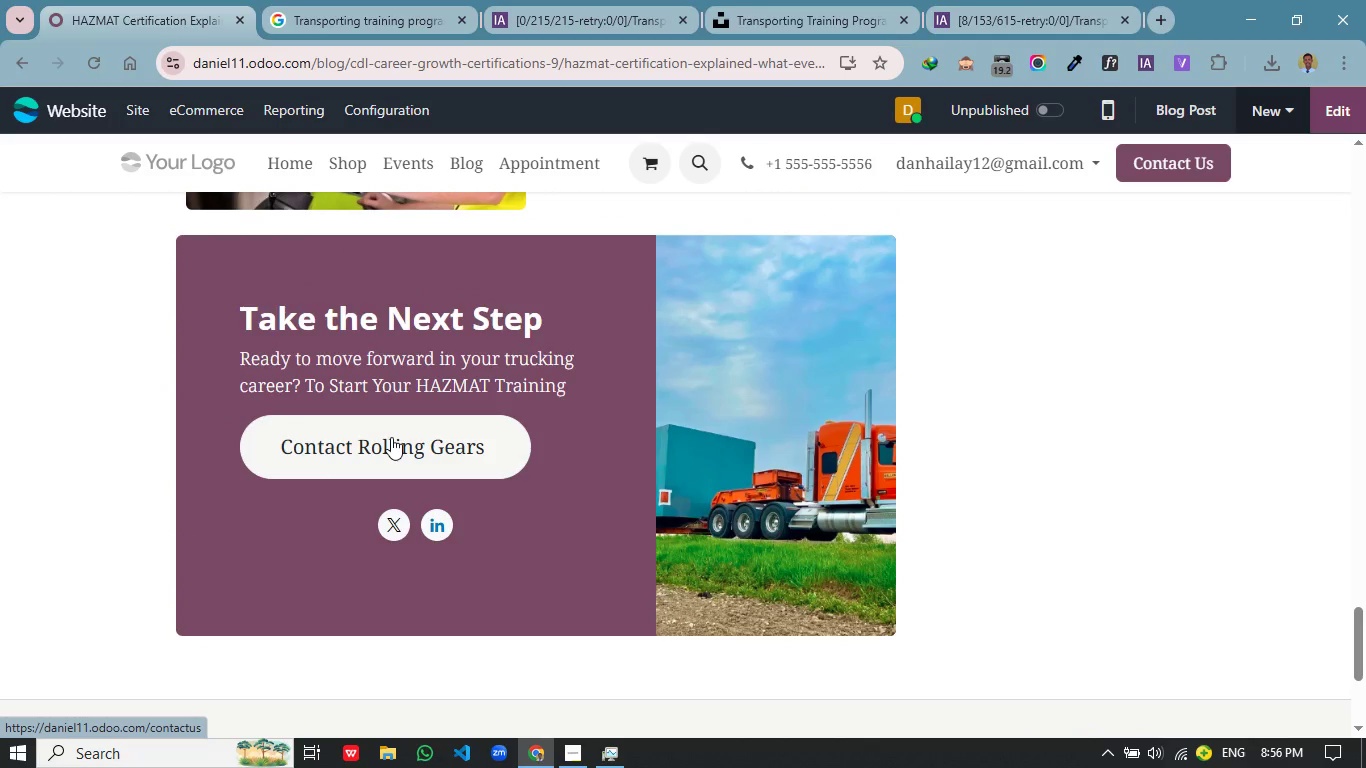 
scroll: coordinate [447, 396], scroll_direction: up, amount: 2.0
 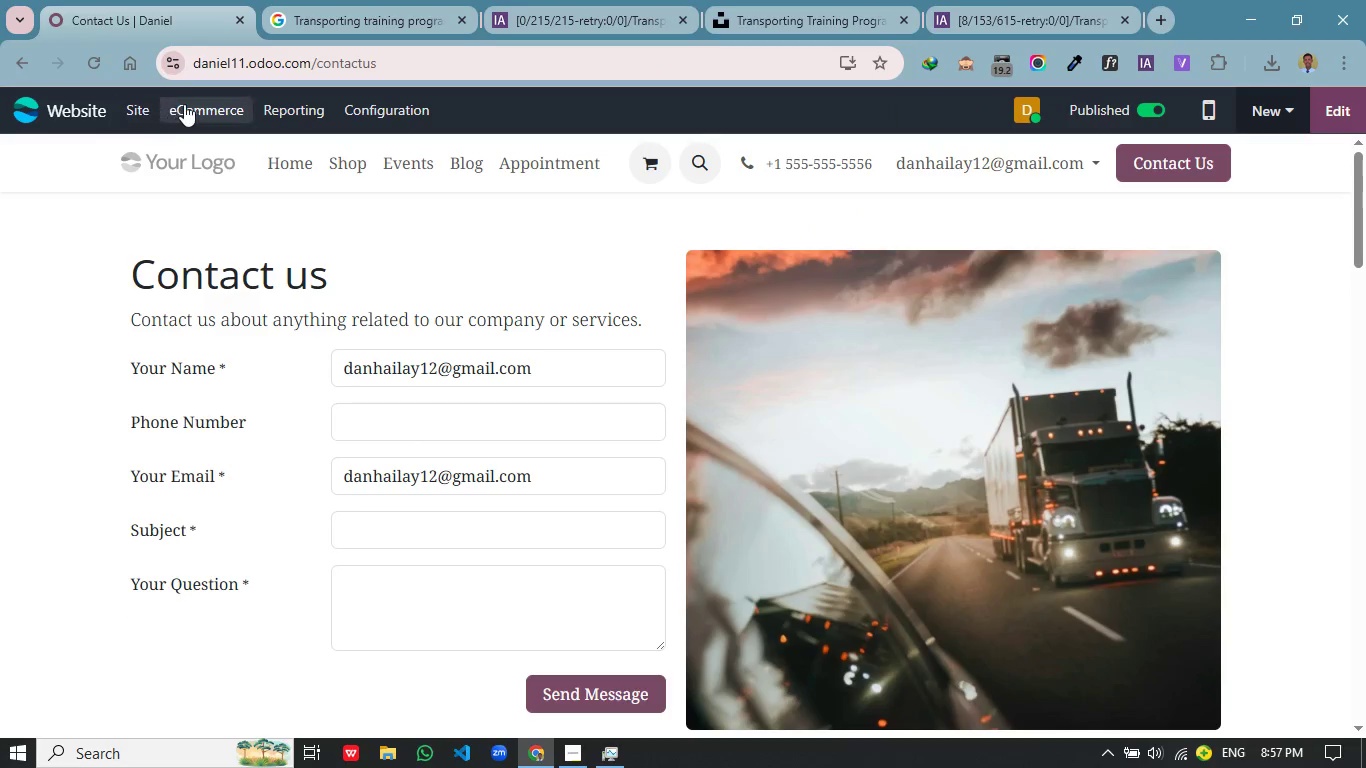 
left_click([146, 115])
 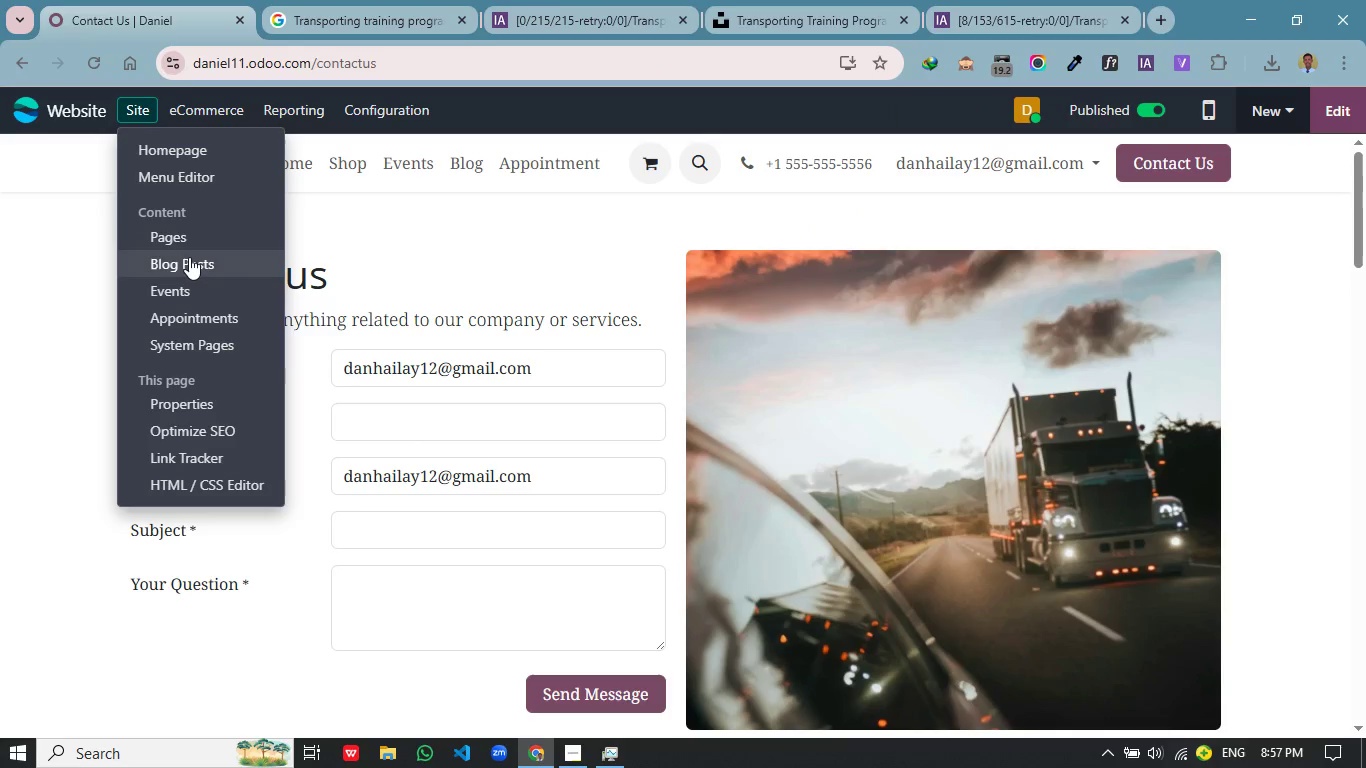 
left_click([189, 258])
 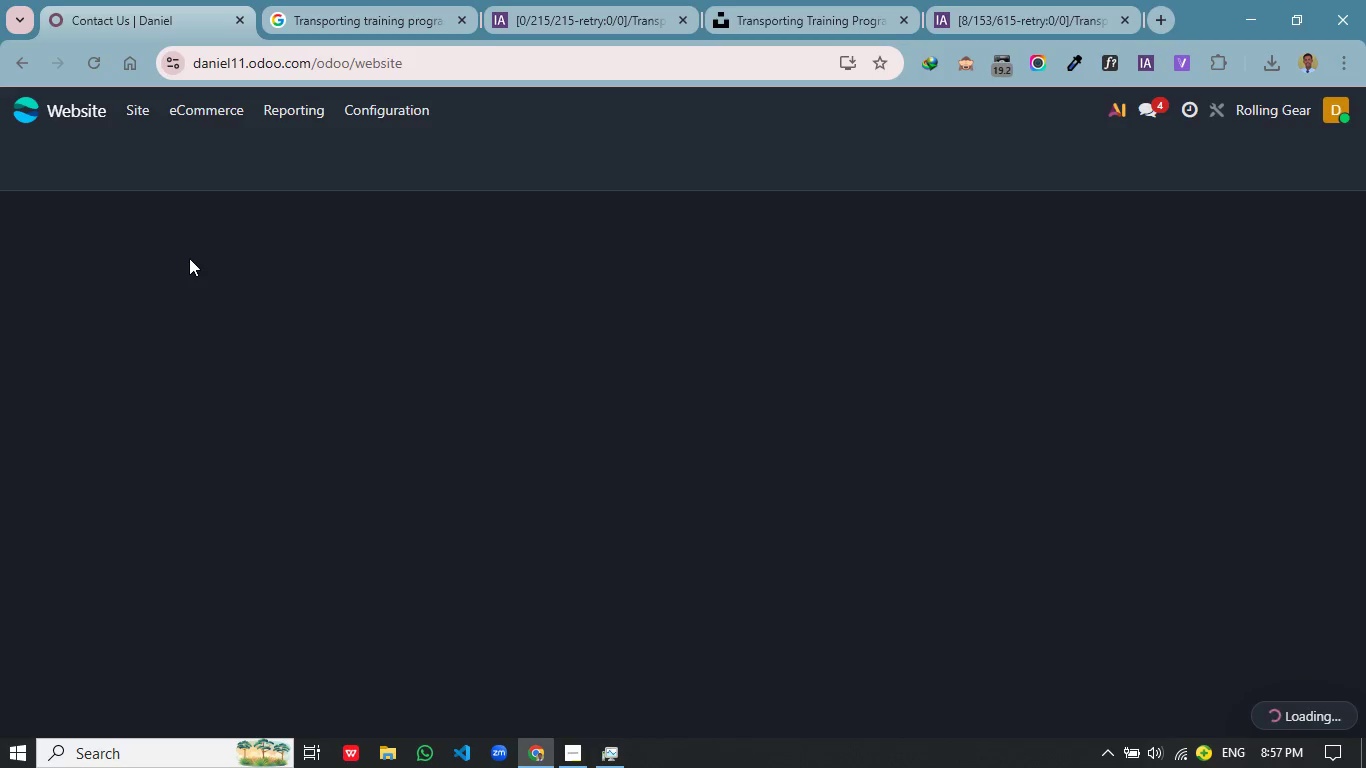 
mouse_move([196, 264])
 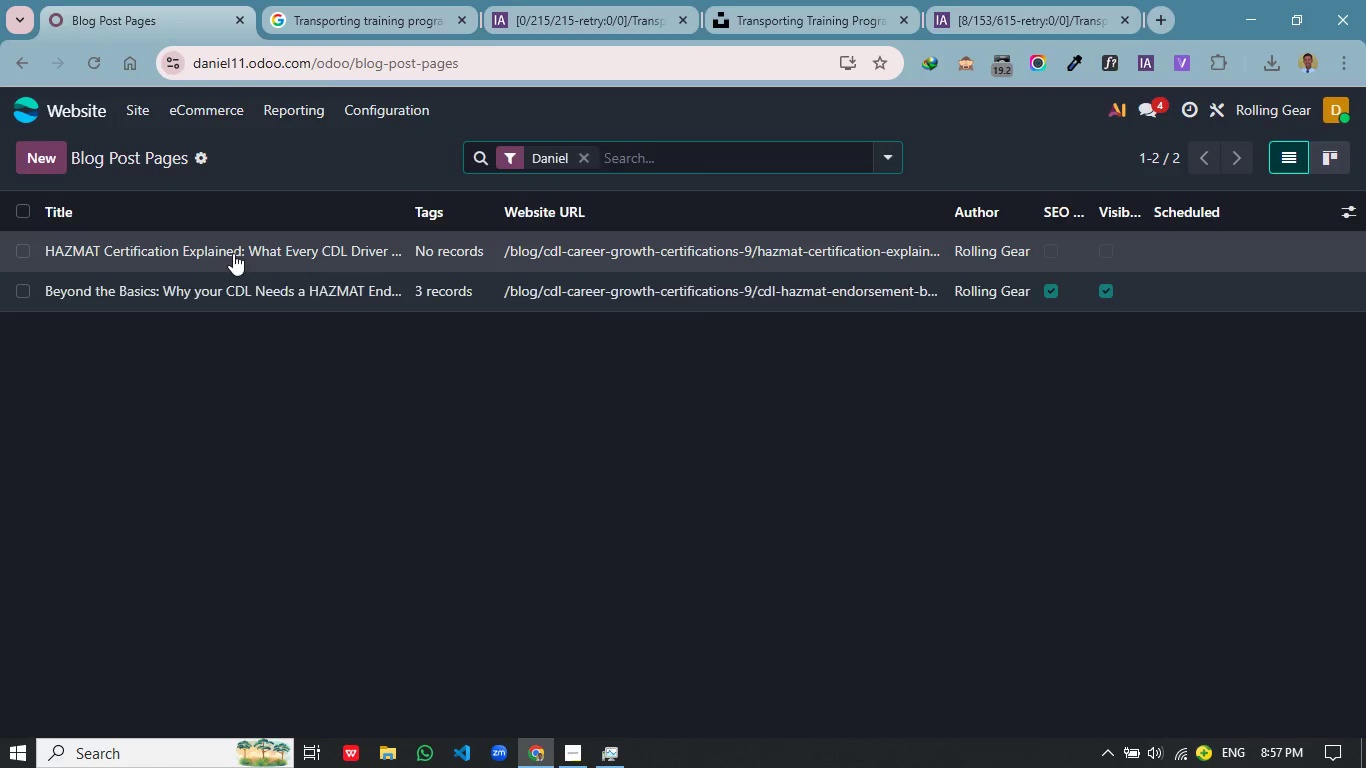 
left_click([233, 253])
 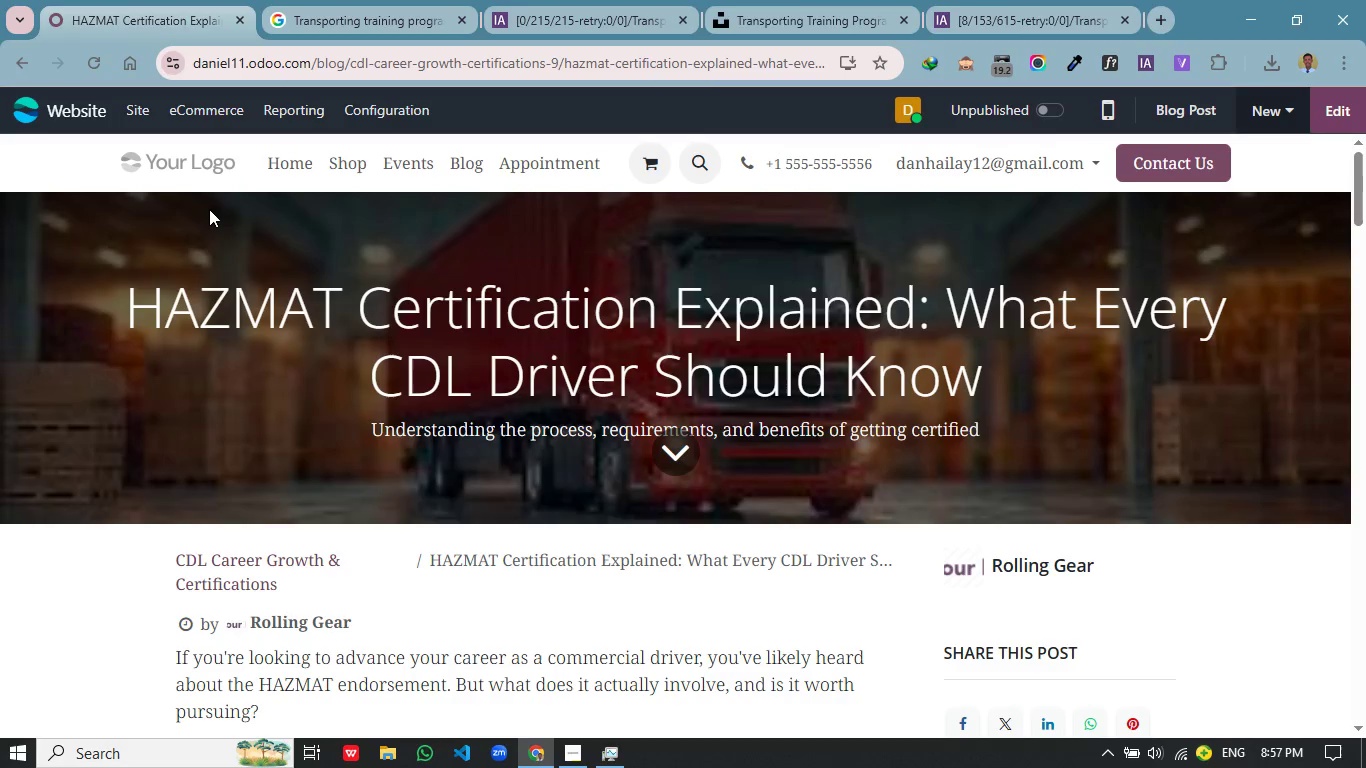 
wait(15.78)
 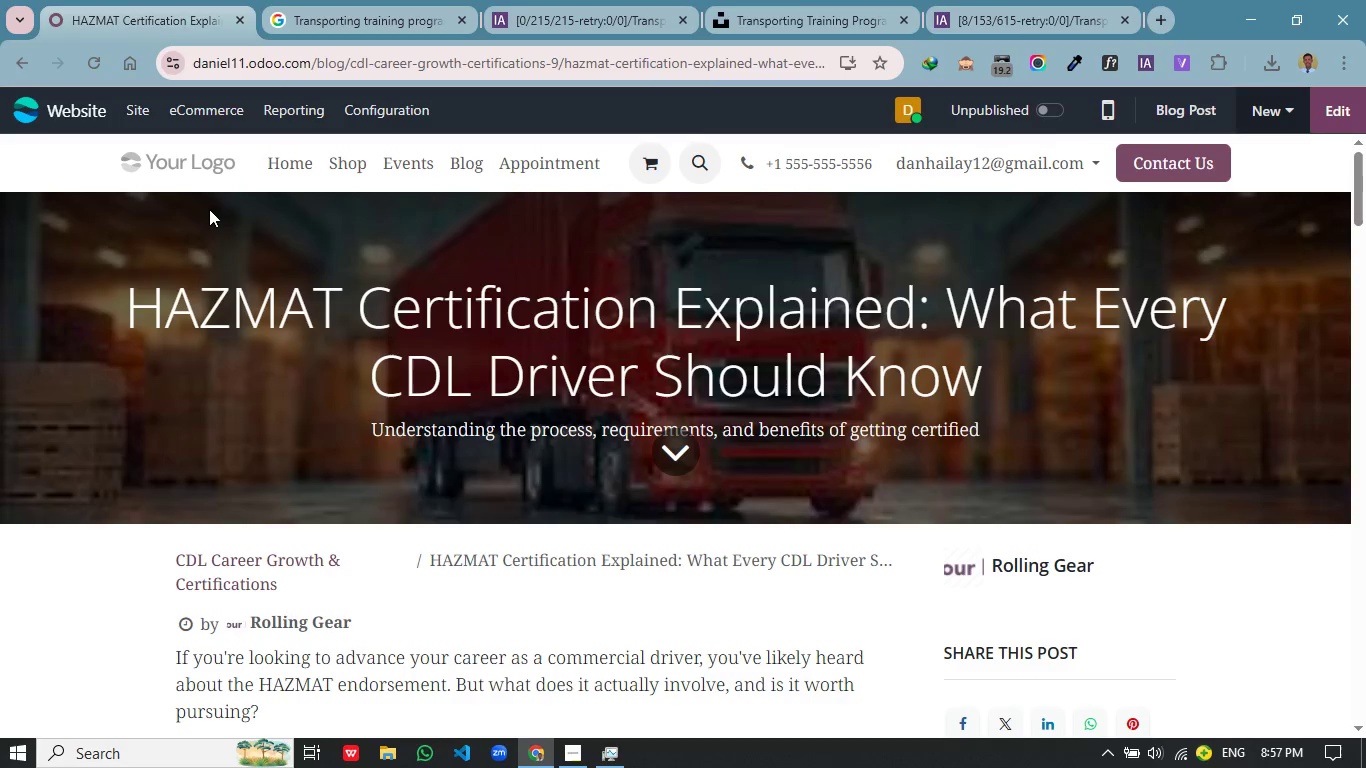 
scroll: coordinate [429, 297], scroll_direction: down, amount: 1.0
 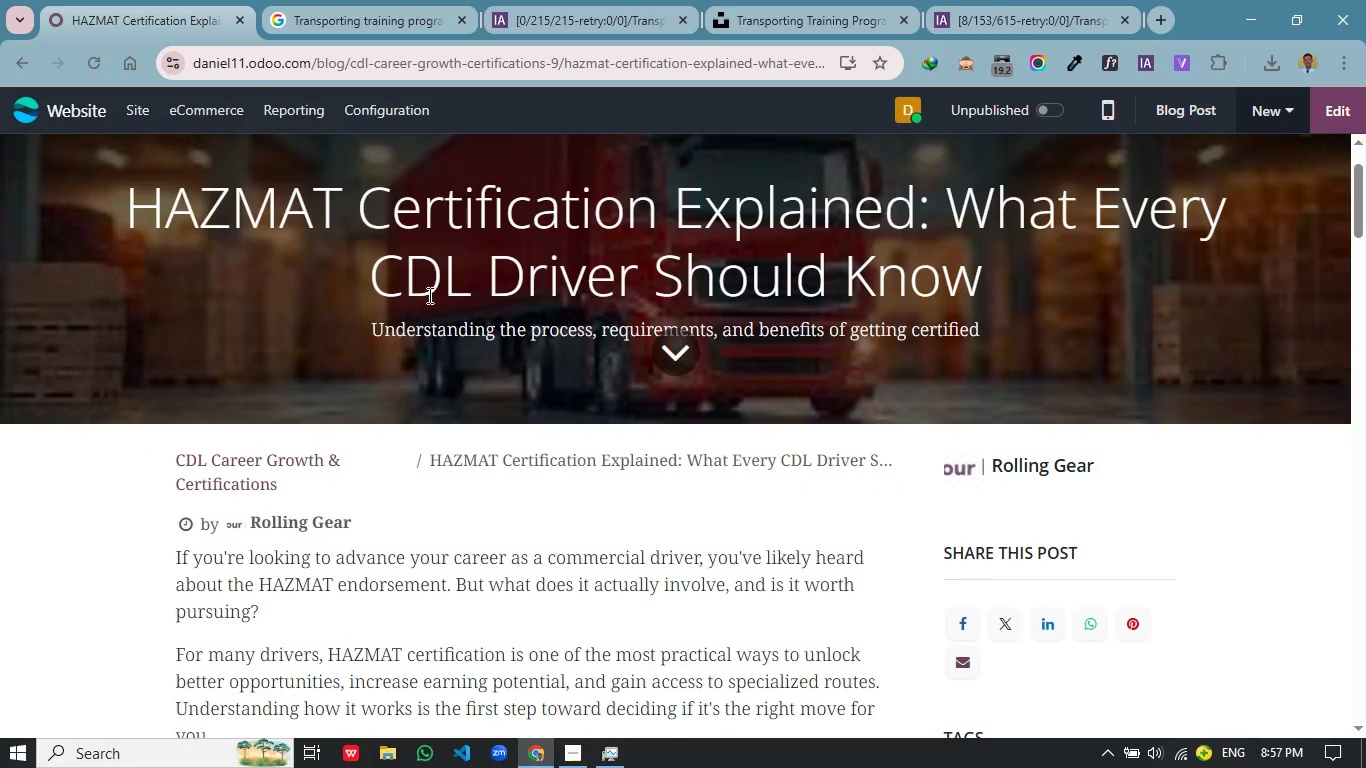 
scroll: coordinate [429, 294], scroll_direction: up, amount: 3.0
 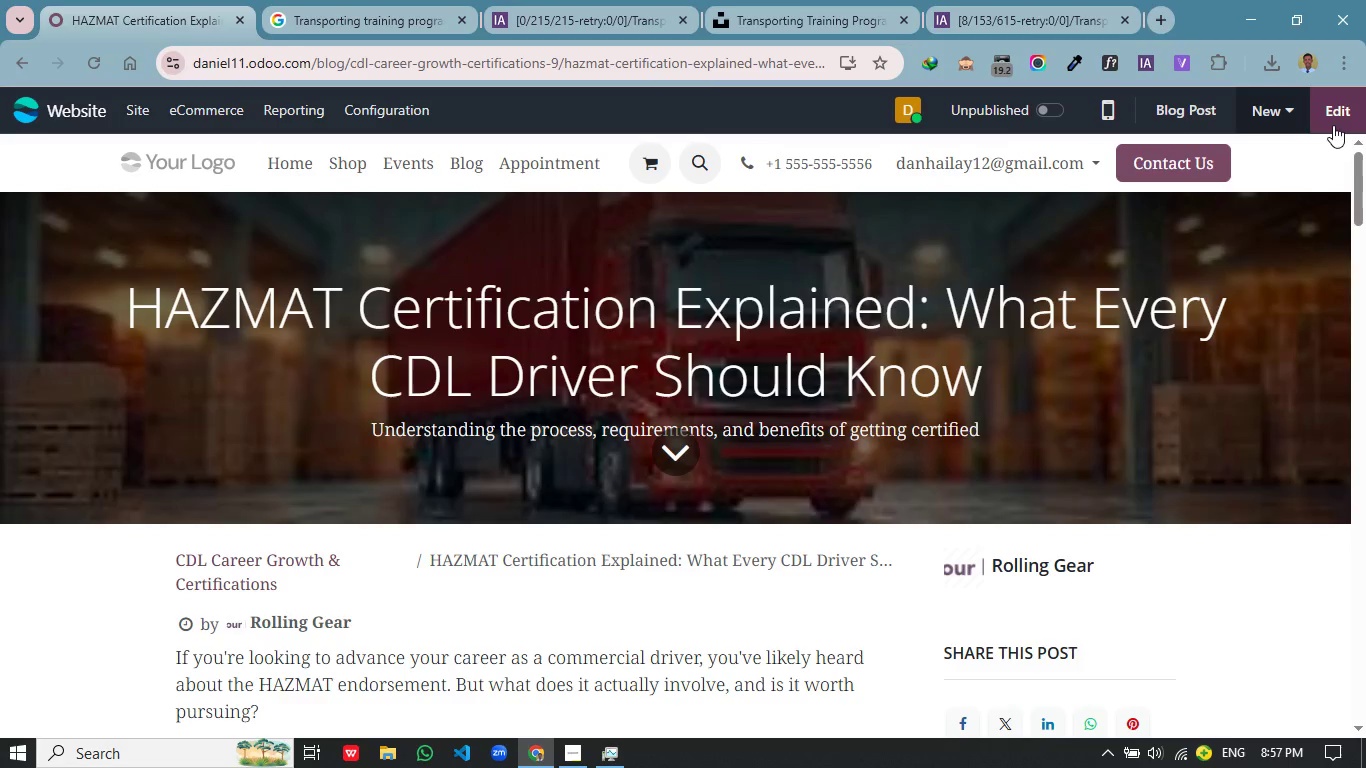 
wait(8.91)
 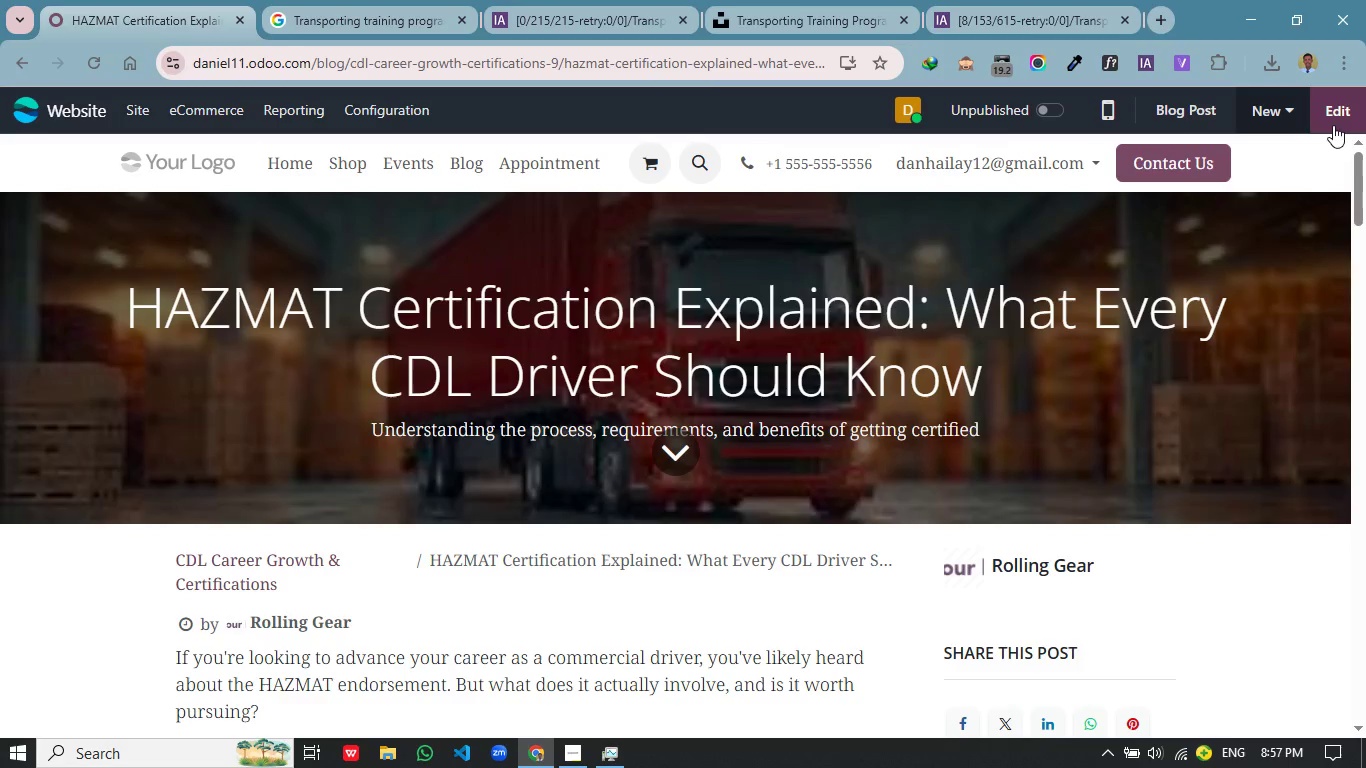 
left_click([145, 119])
 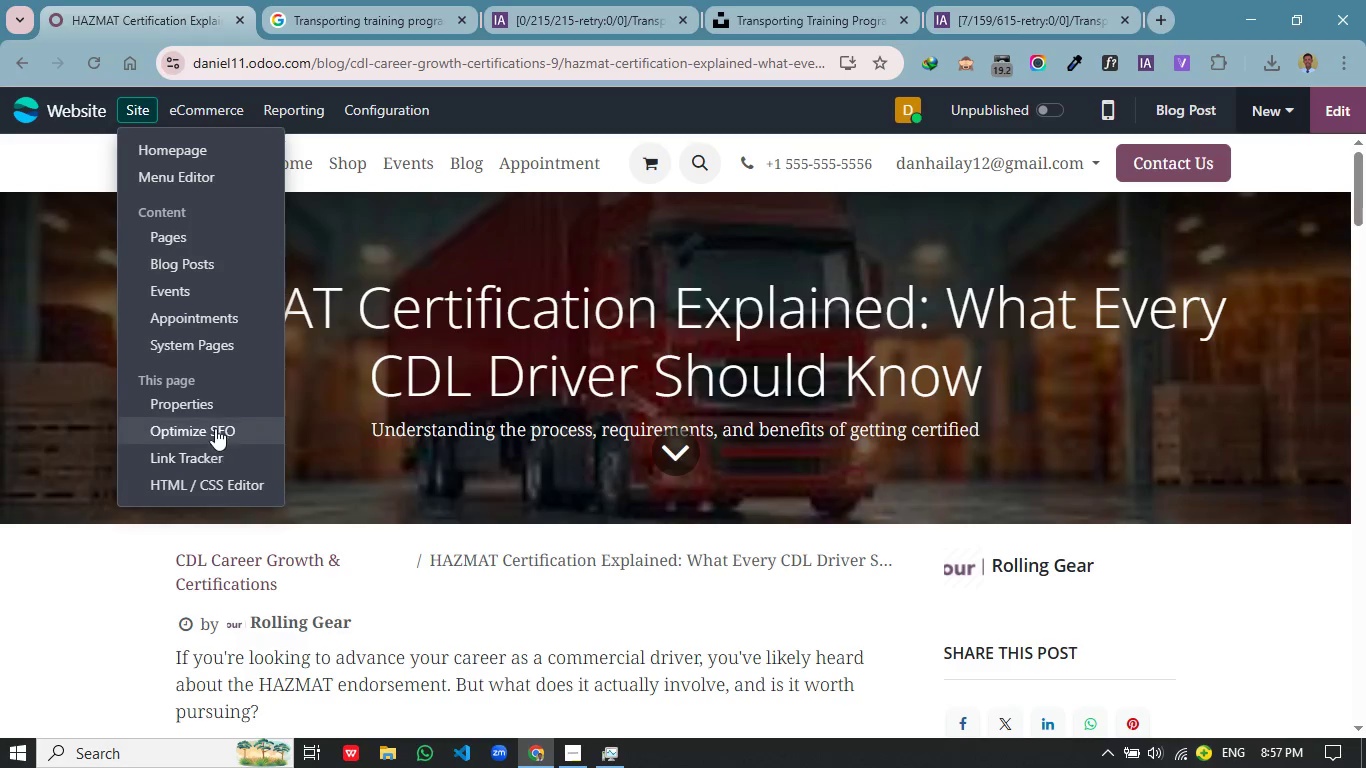 
left_click([216, 425])
 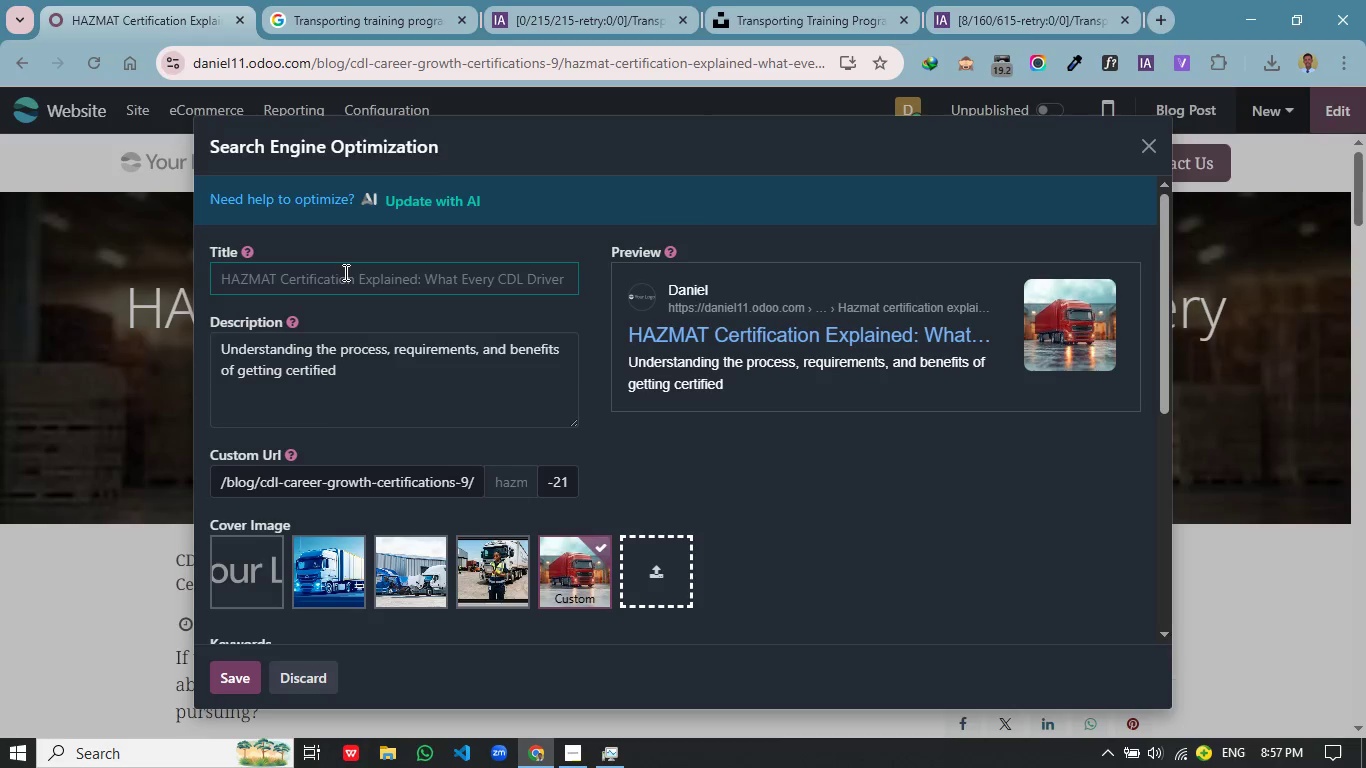 
wait(5.06)
 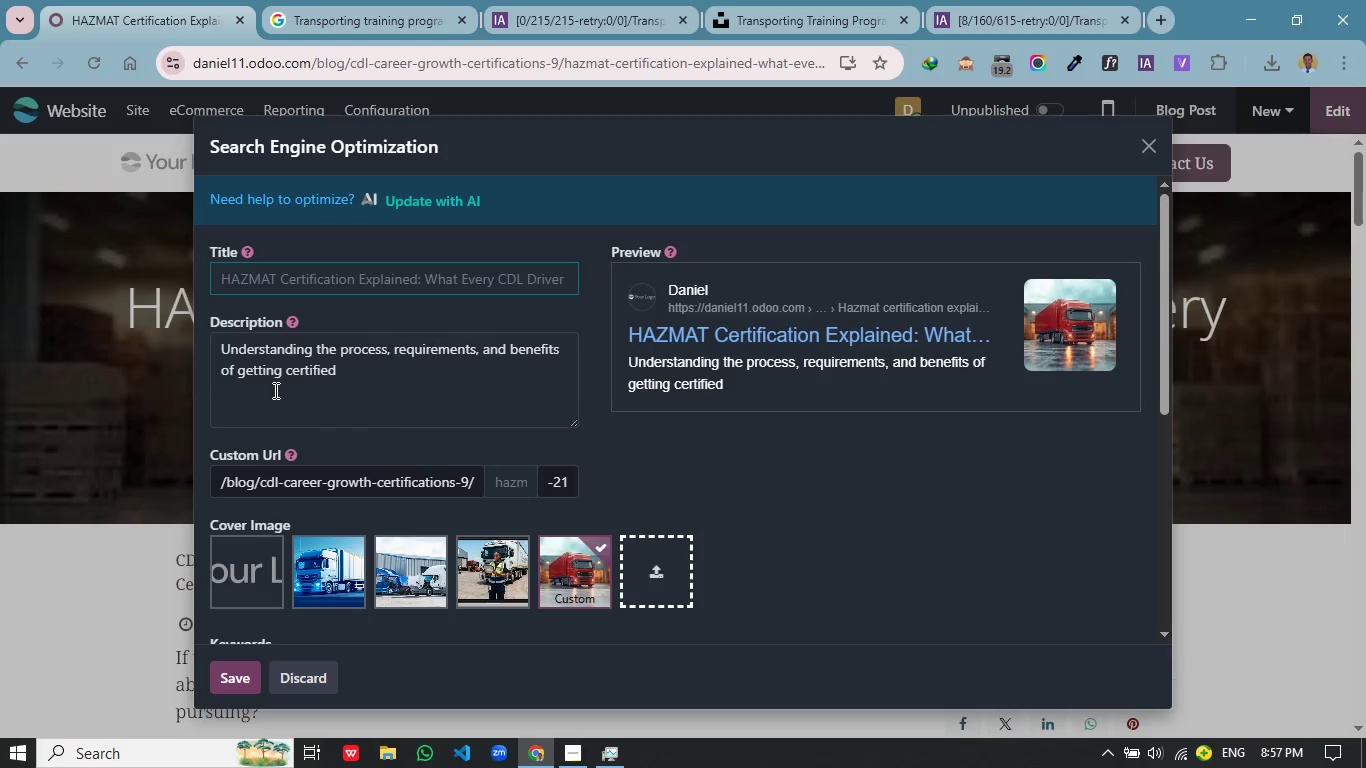 
scroll: coordinate [343, 309], scroll_direction: down, amount: 5.0
 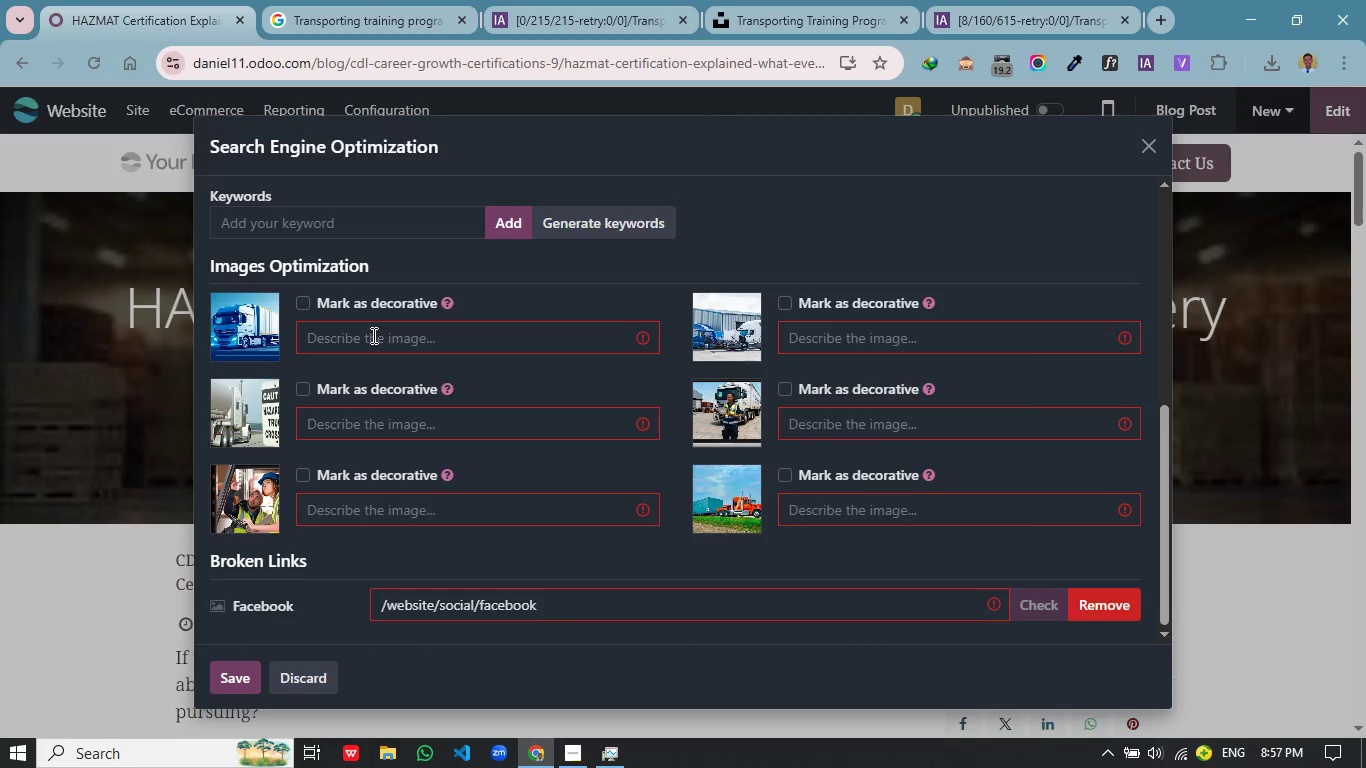 
wait(5.92)
 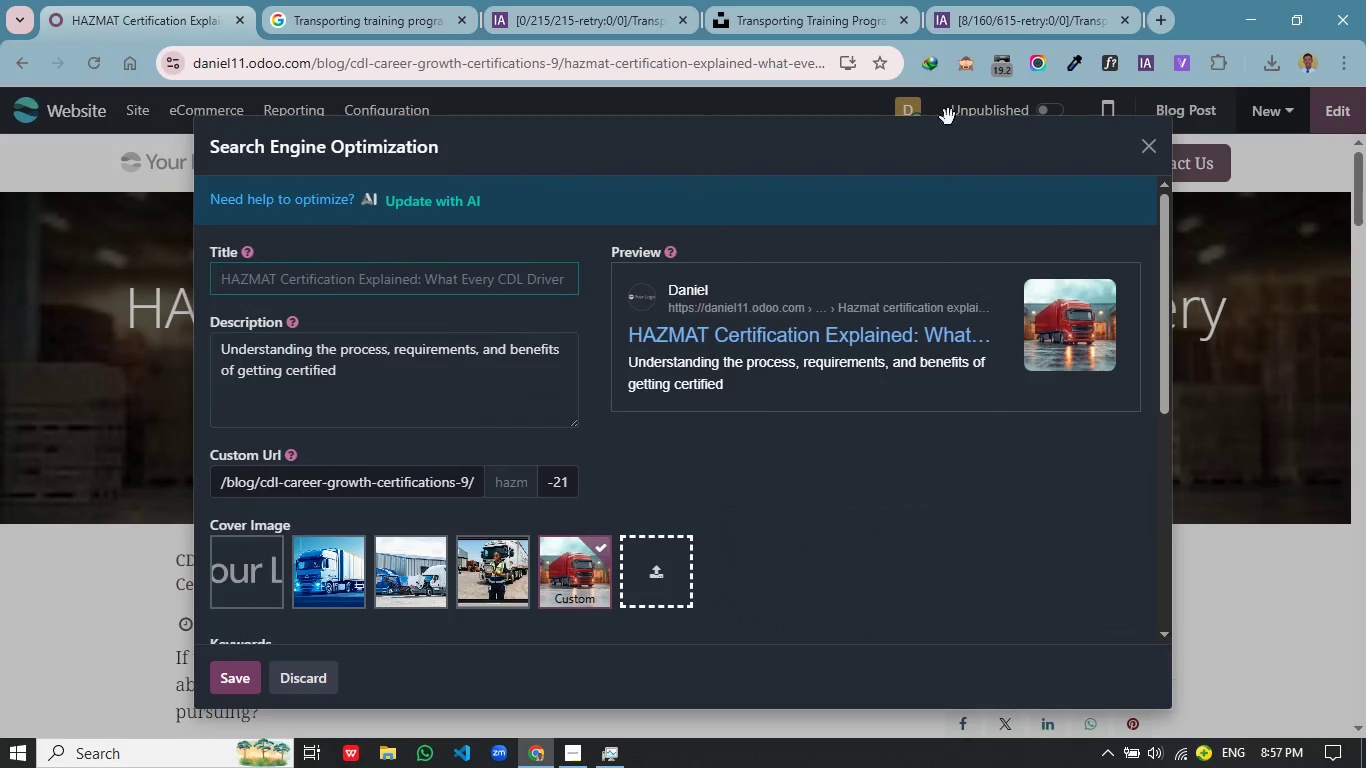 
left_click([1140, 143])
 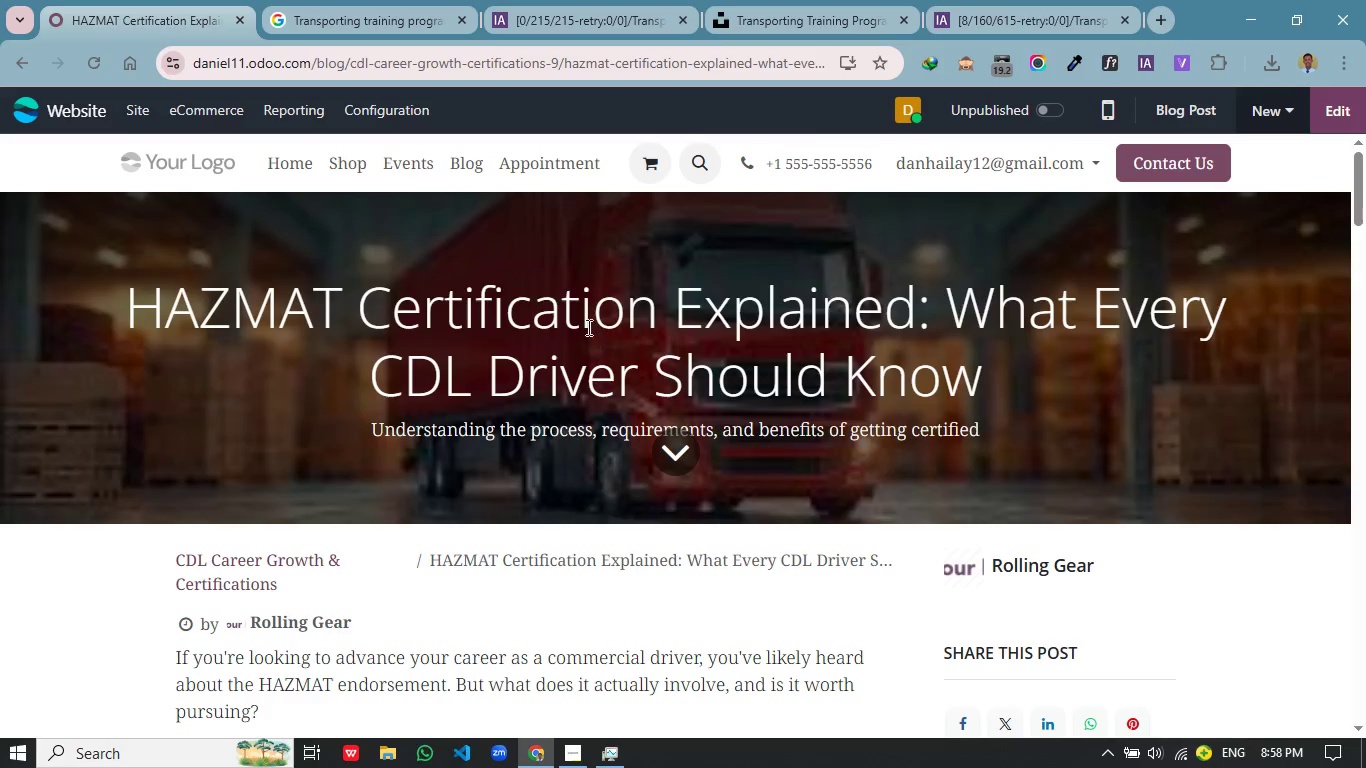 
scroll: coordinate [375, 333], scroll_direction: up, amount: 6.0
 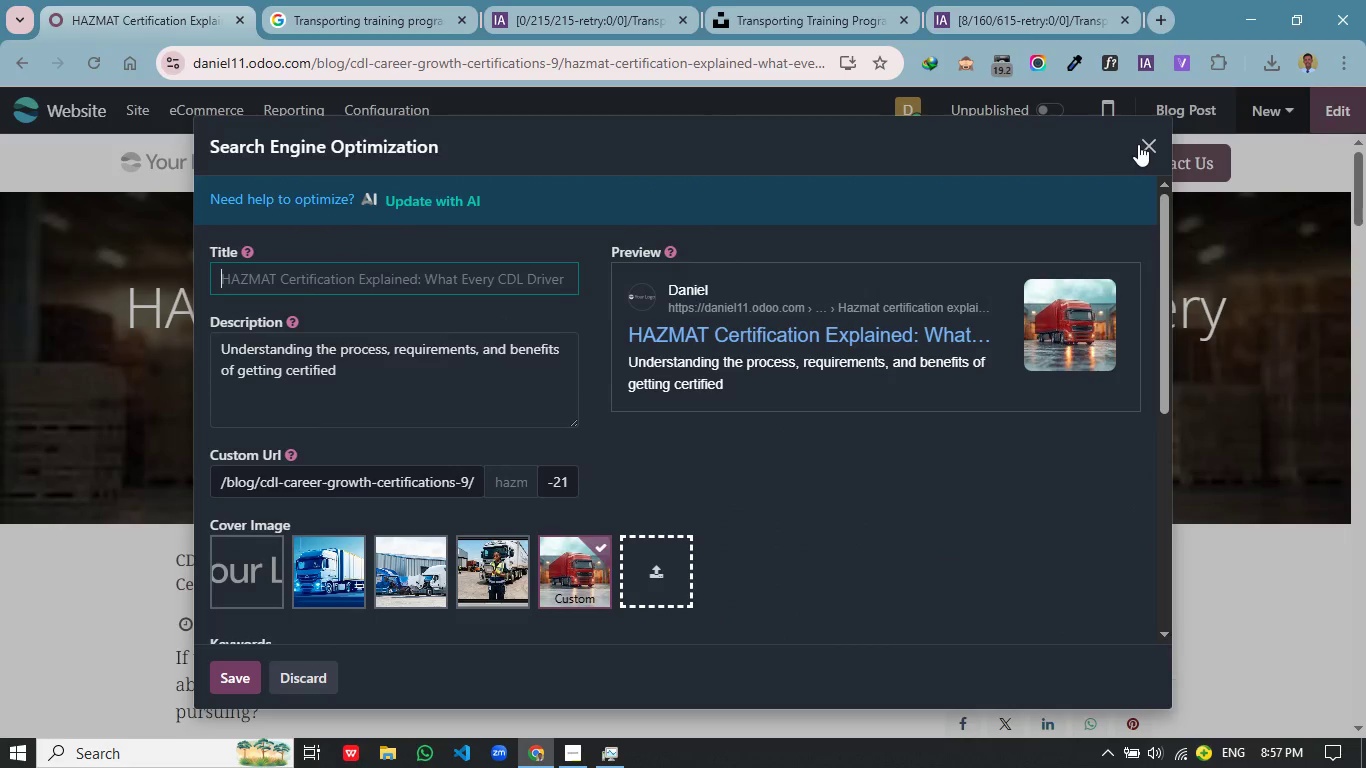 
wait(5.52)
 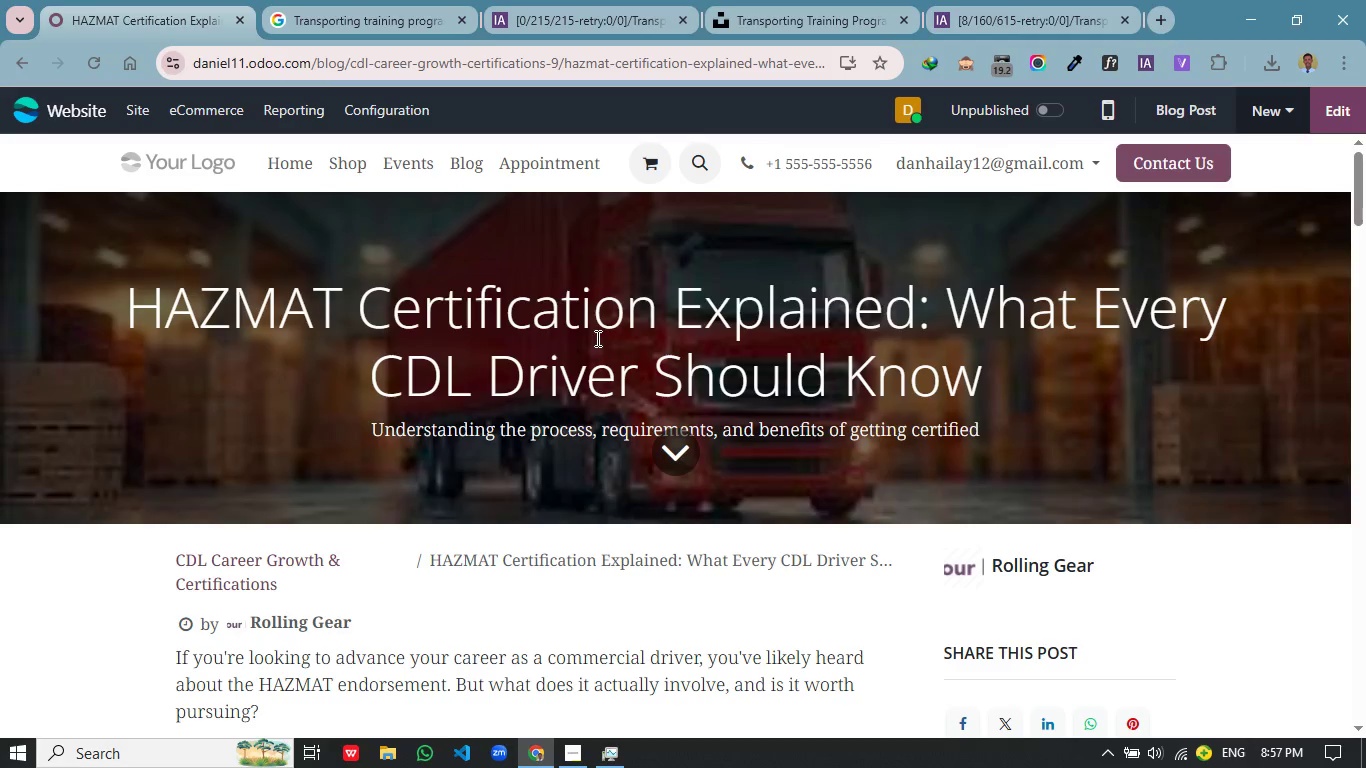 
left_click([1342, 113])
 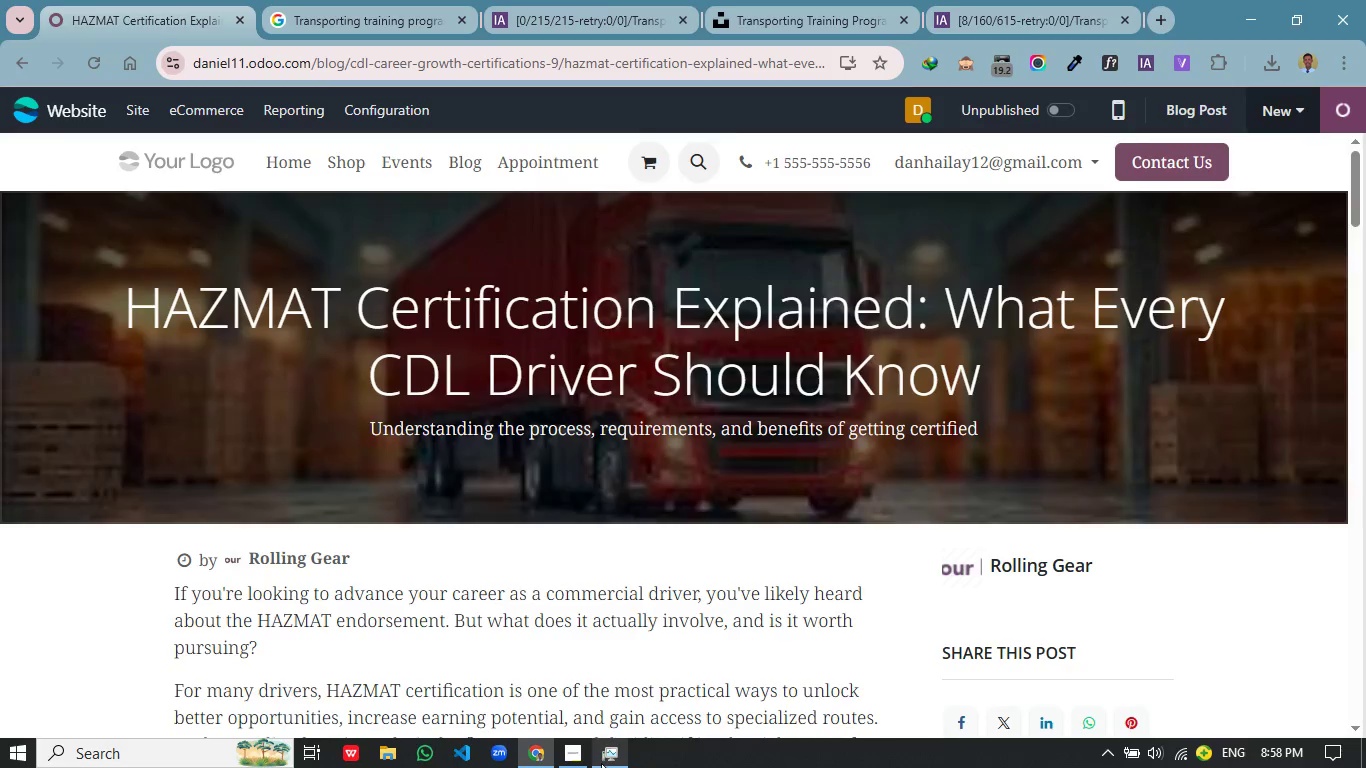 
left_click([579, 757])